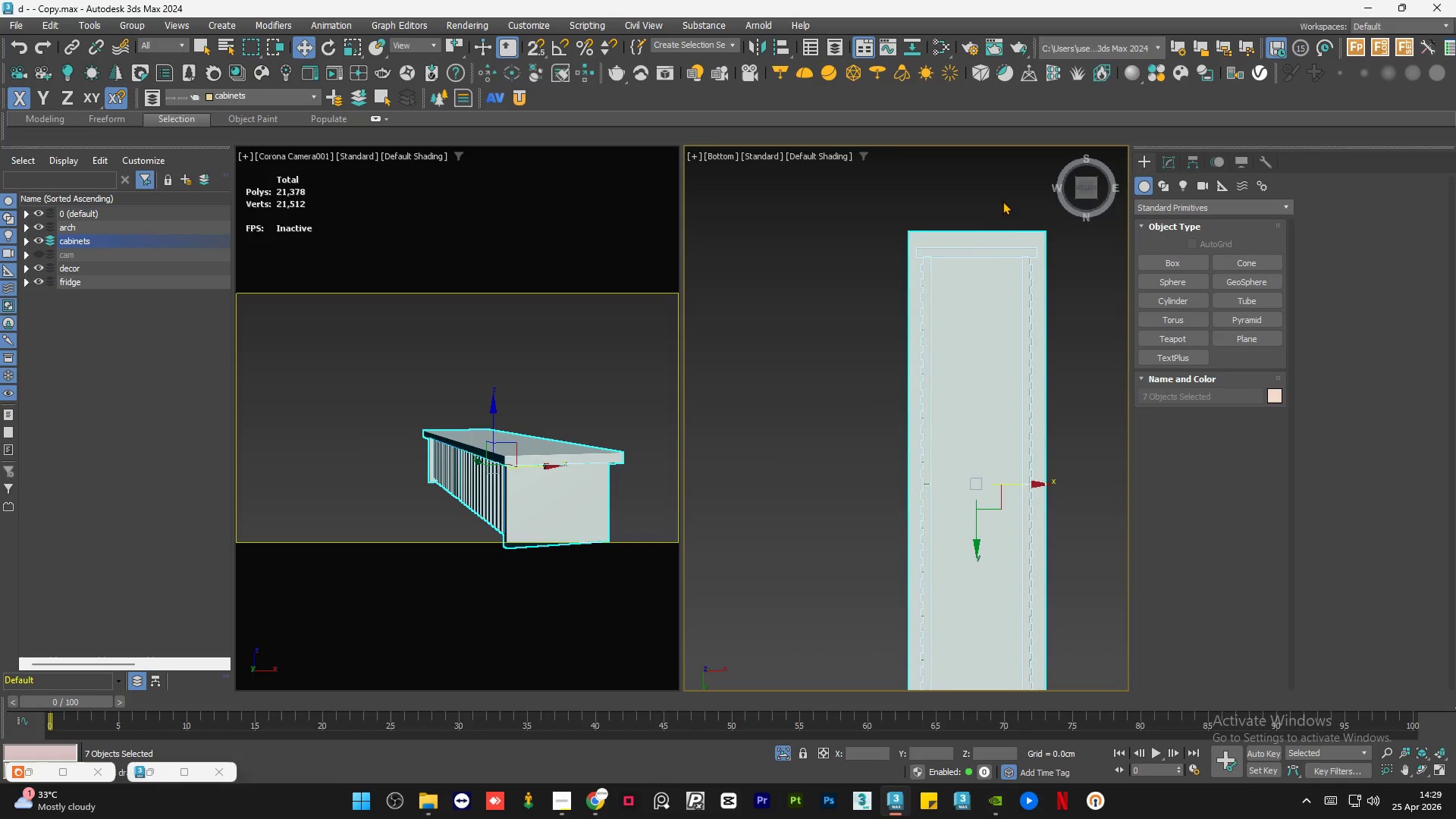 
left_click([973, 253])
 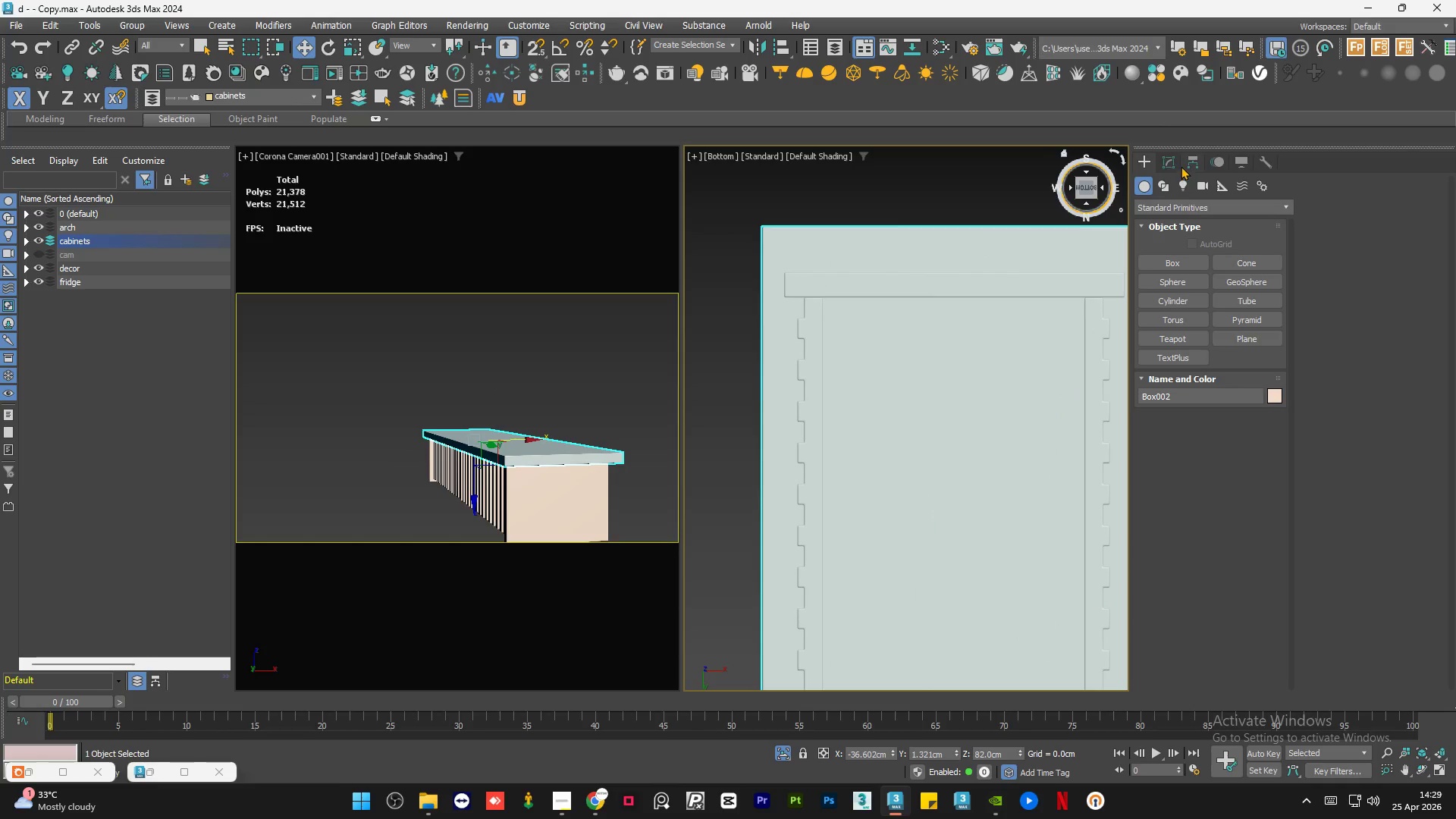 
scroll: coordinate [987, 240], scroll_direction: up, amount: 3.0
 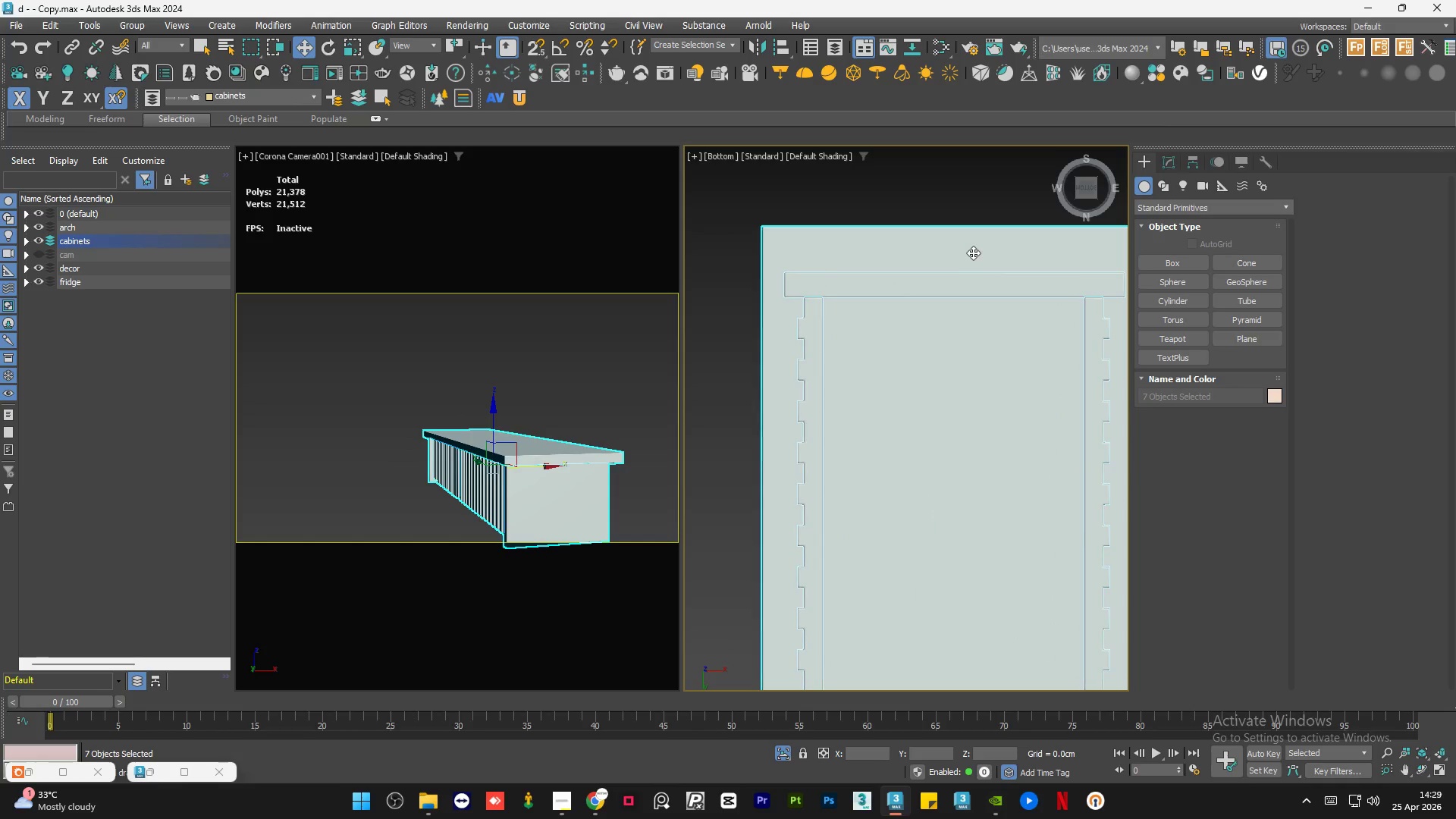 
left_click([1177, 160])
 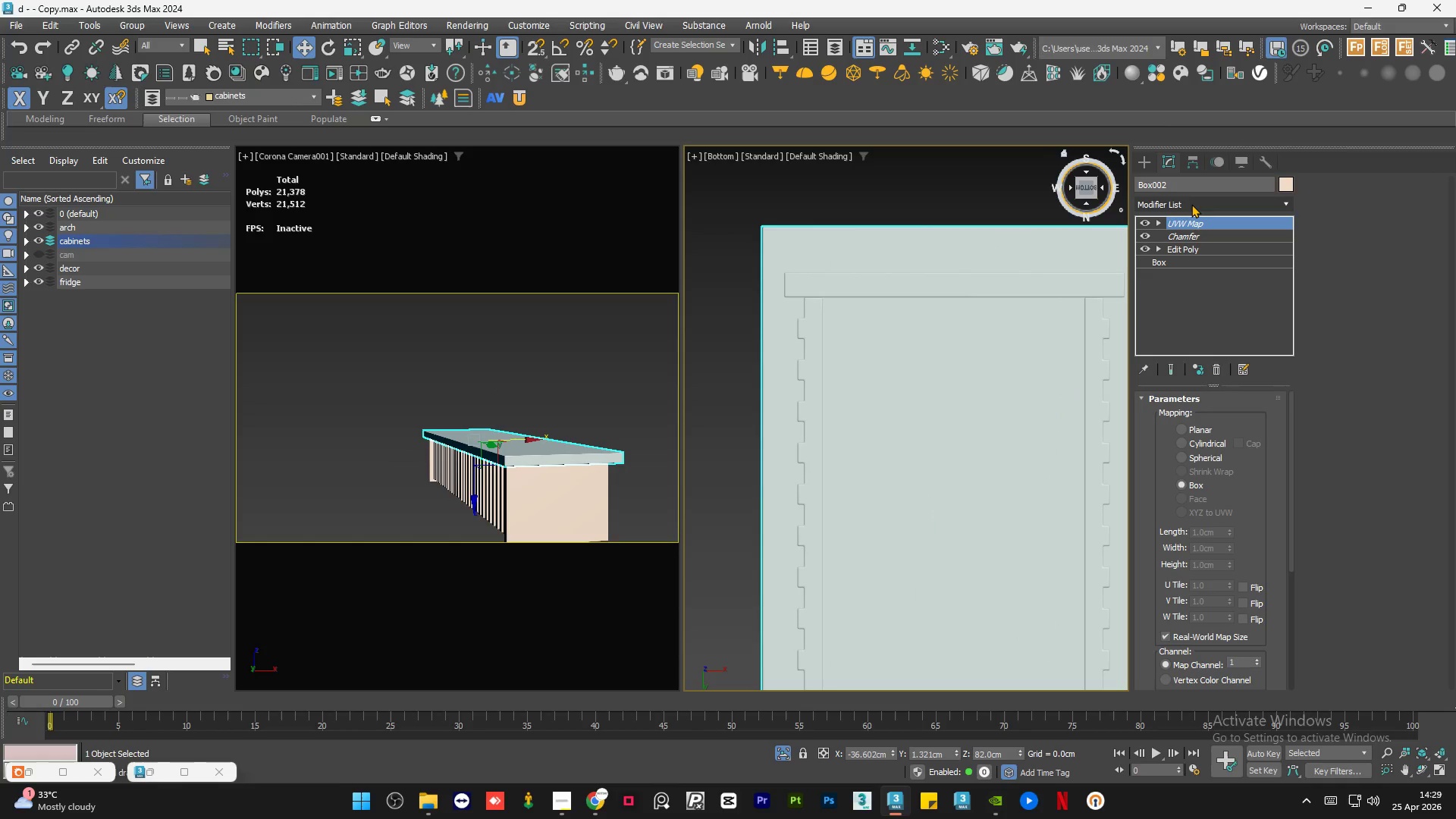 
left_click([1191, 204])
 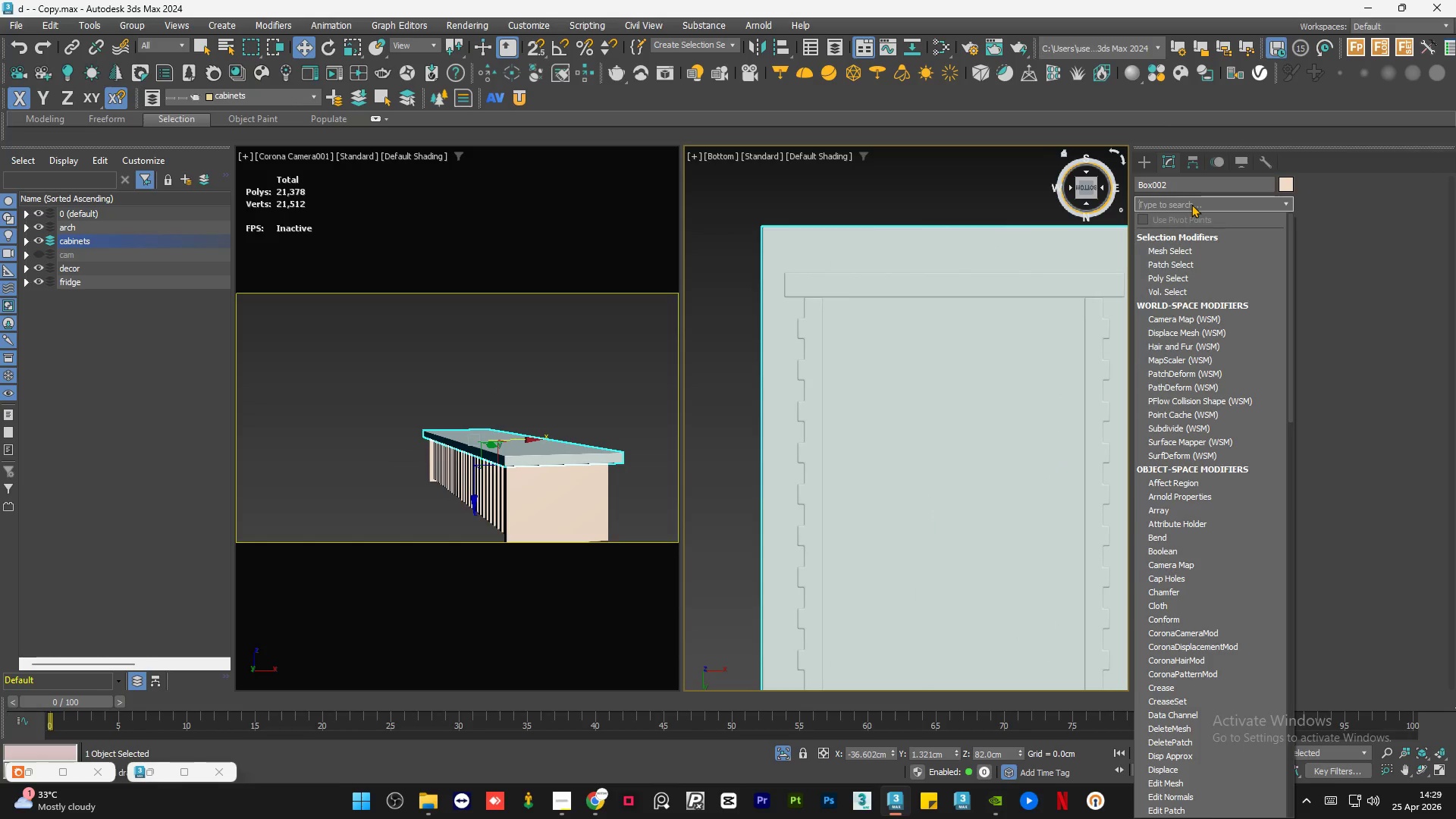 
type(ed)
 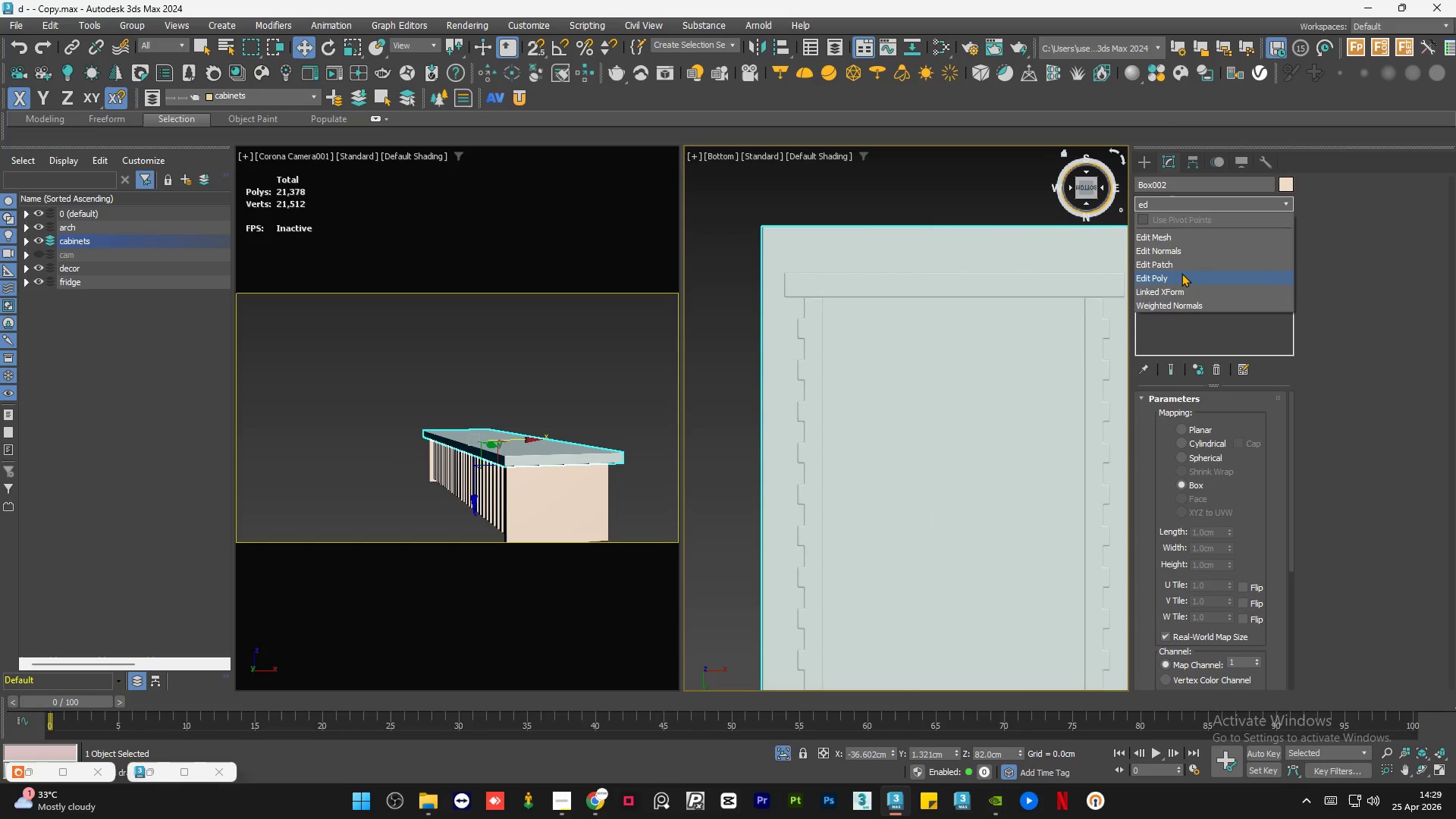 
left_click([1181, 273])
 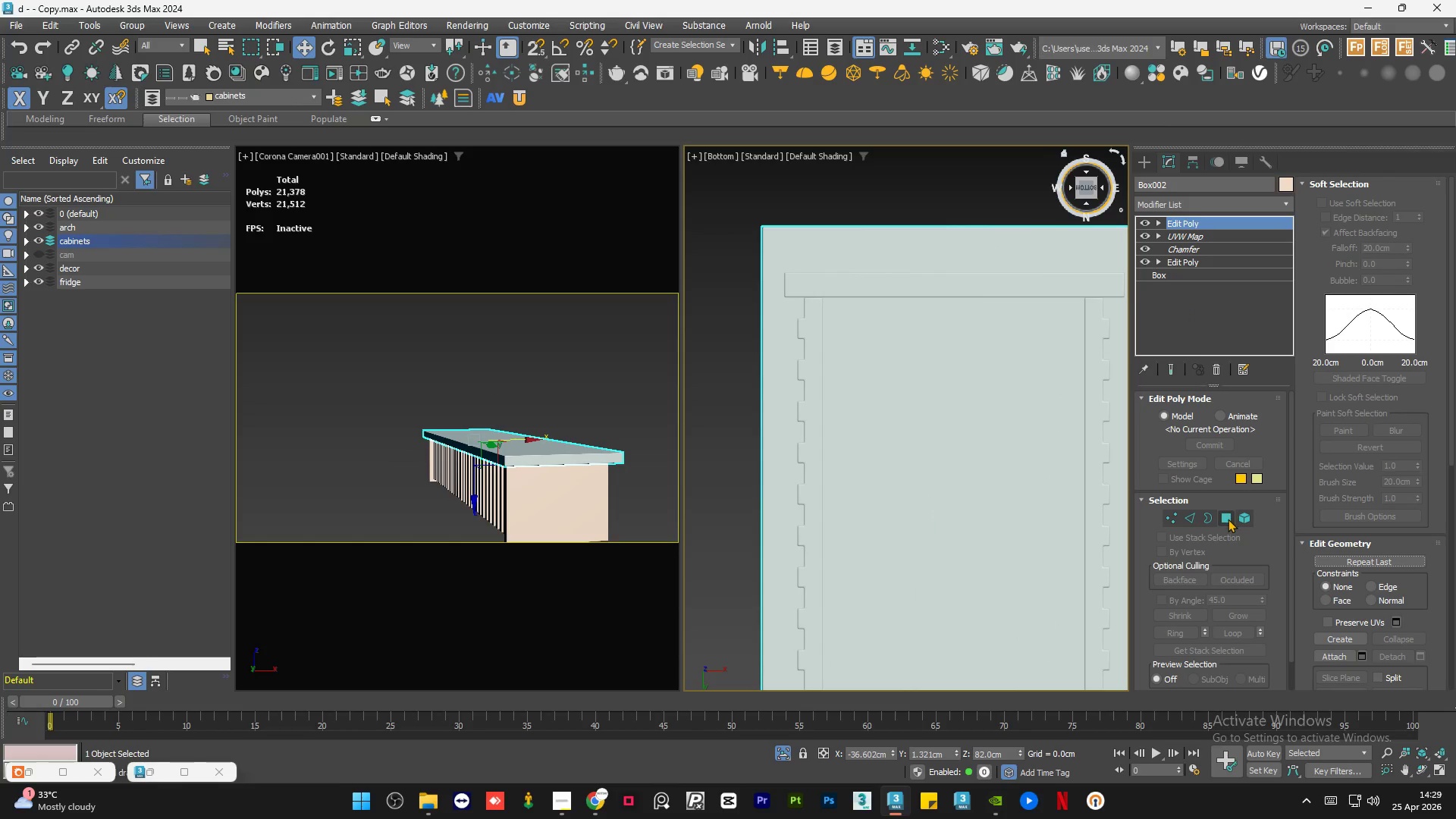 
left_click([1228, 519])
 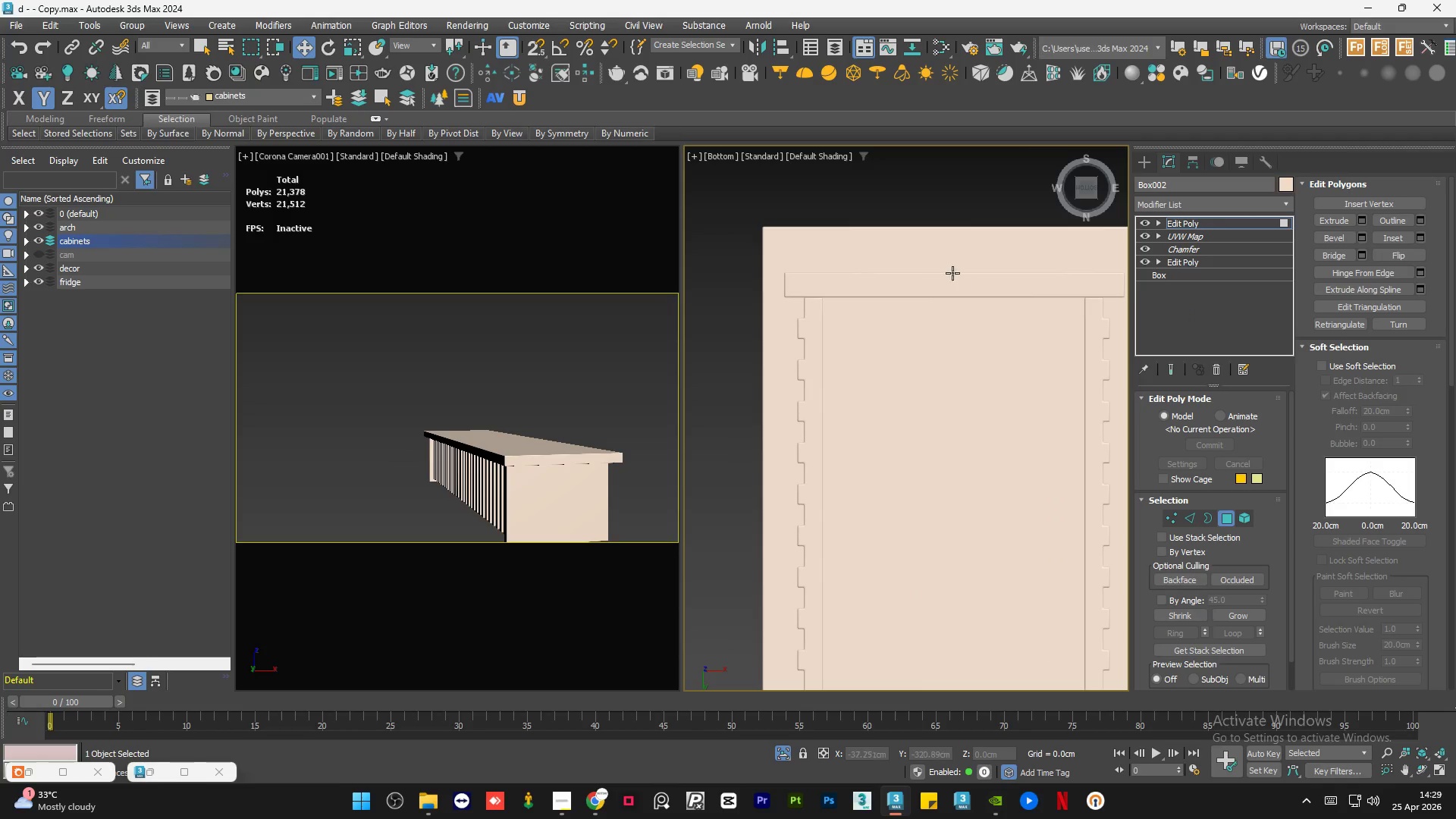 
left_click([930, 260])
 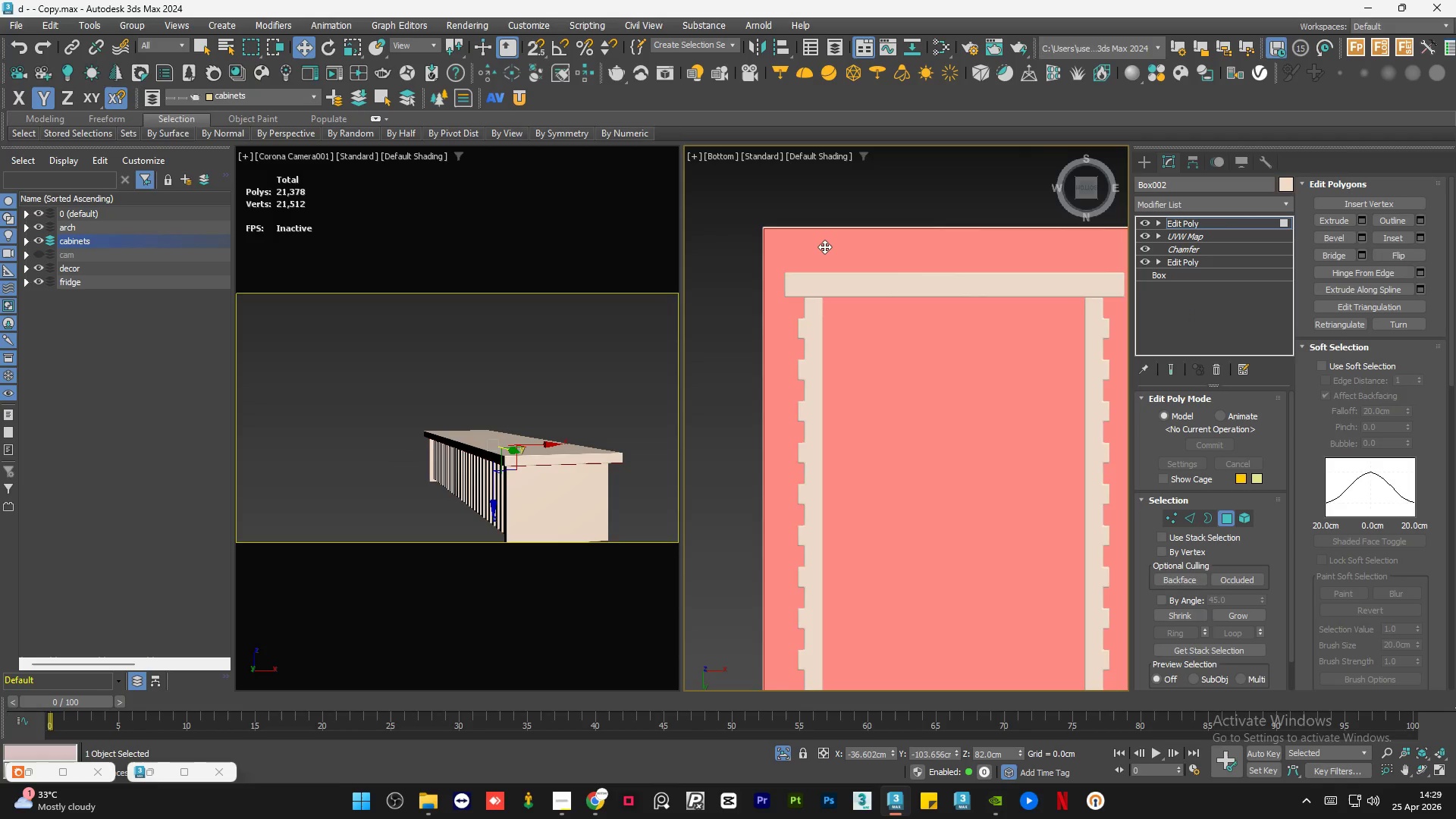 
scroll: coordinate [842, 241], scroll_direction: down, amount: 4.0
 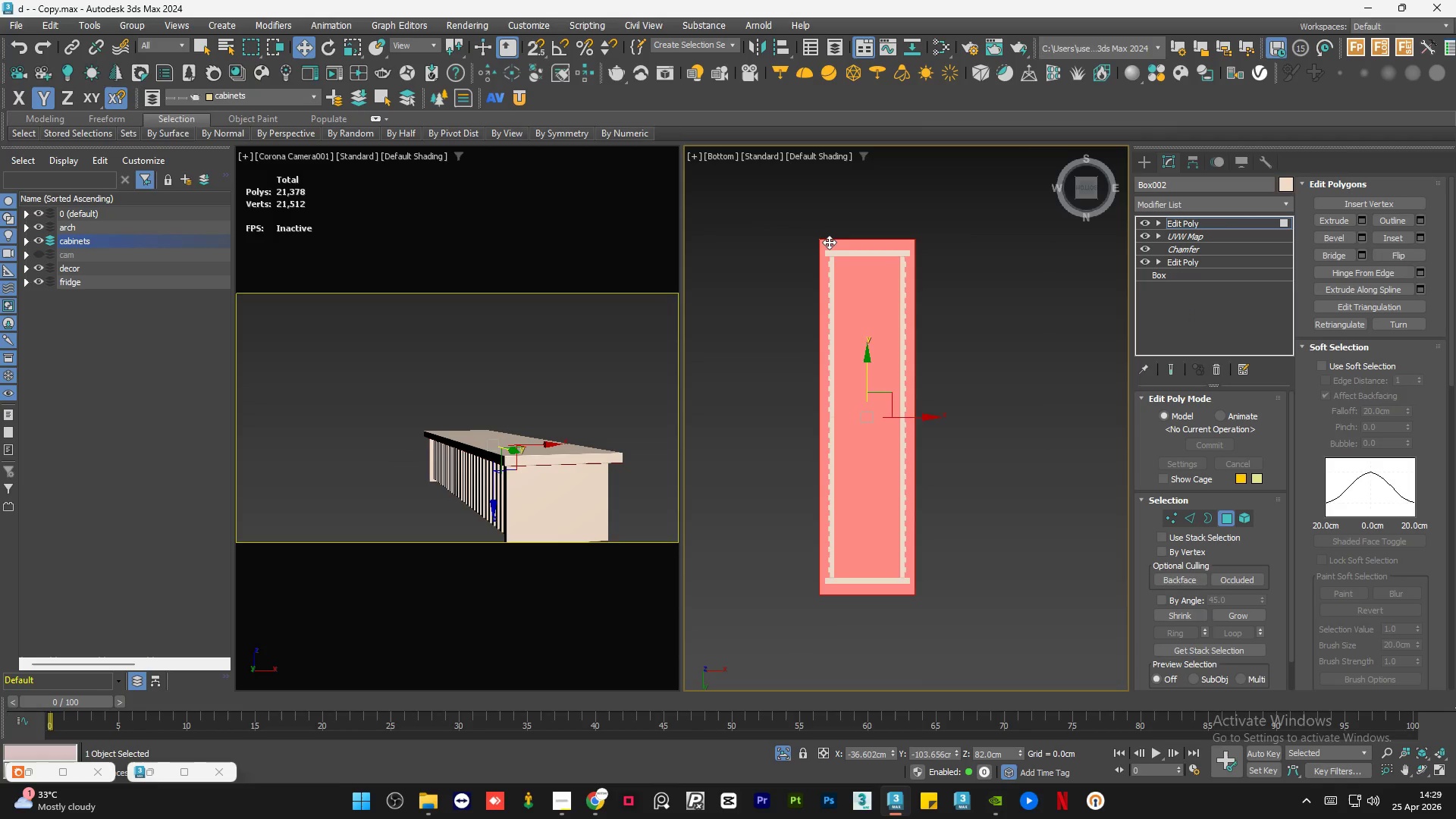 
scroll: coordinate [832, 248], scroll_direction: up, amount: 3.0
 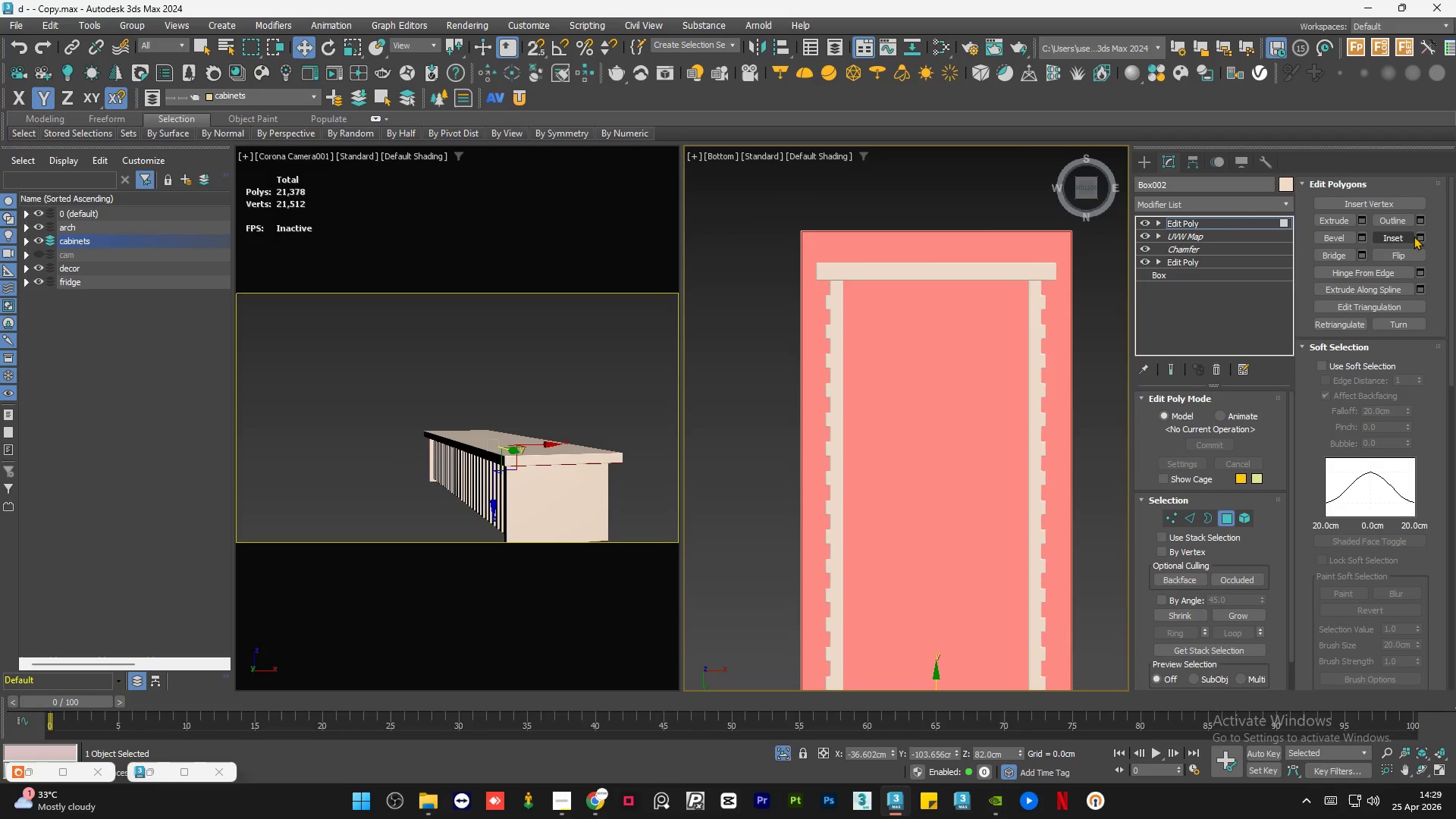 
left_click([1421, 236])
 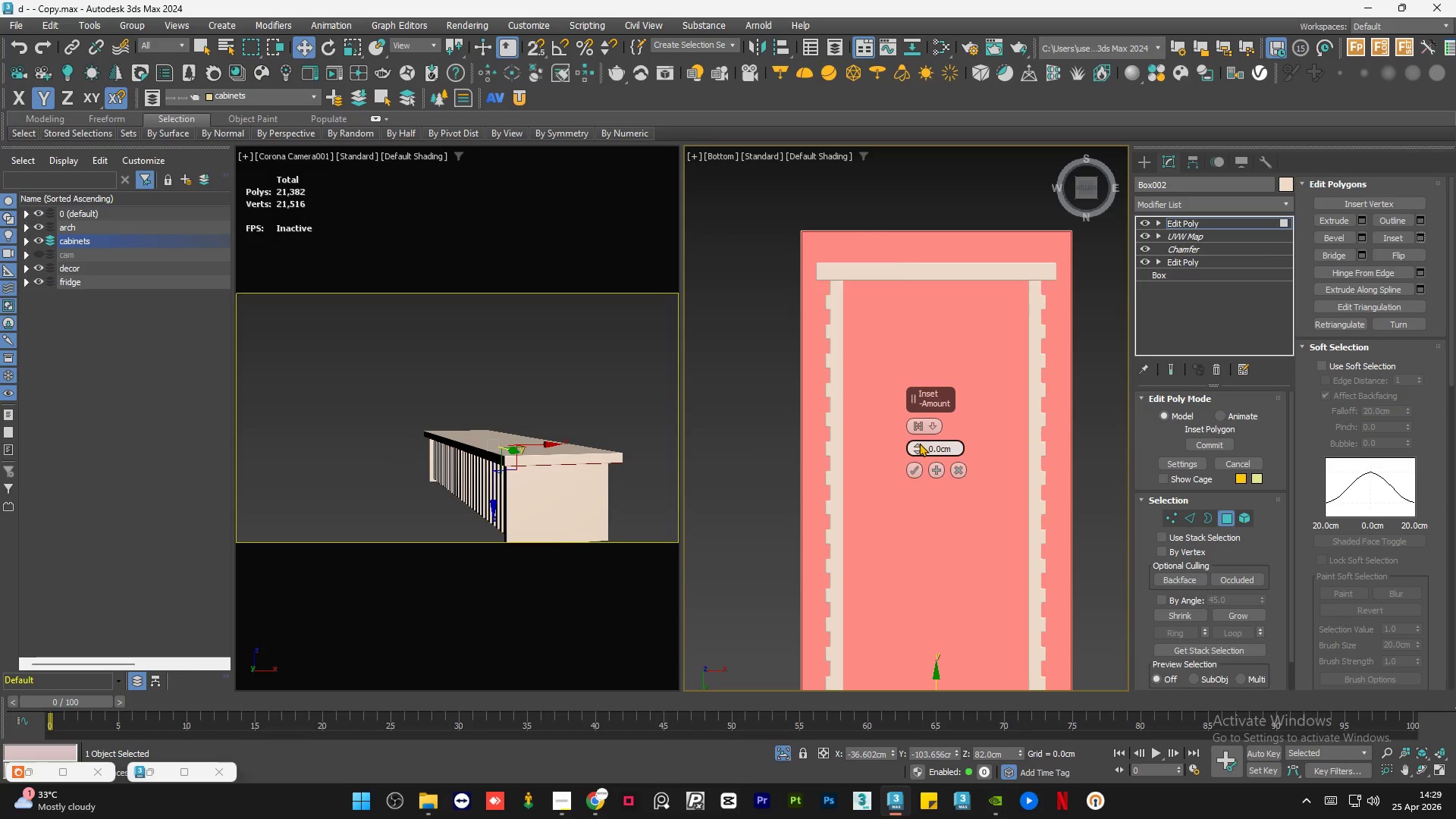 
left_click_drag(start_coordinate=[916, 444], to_coordinate=[919, 419])
 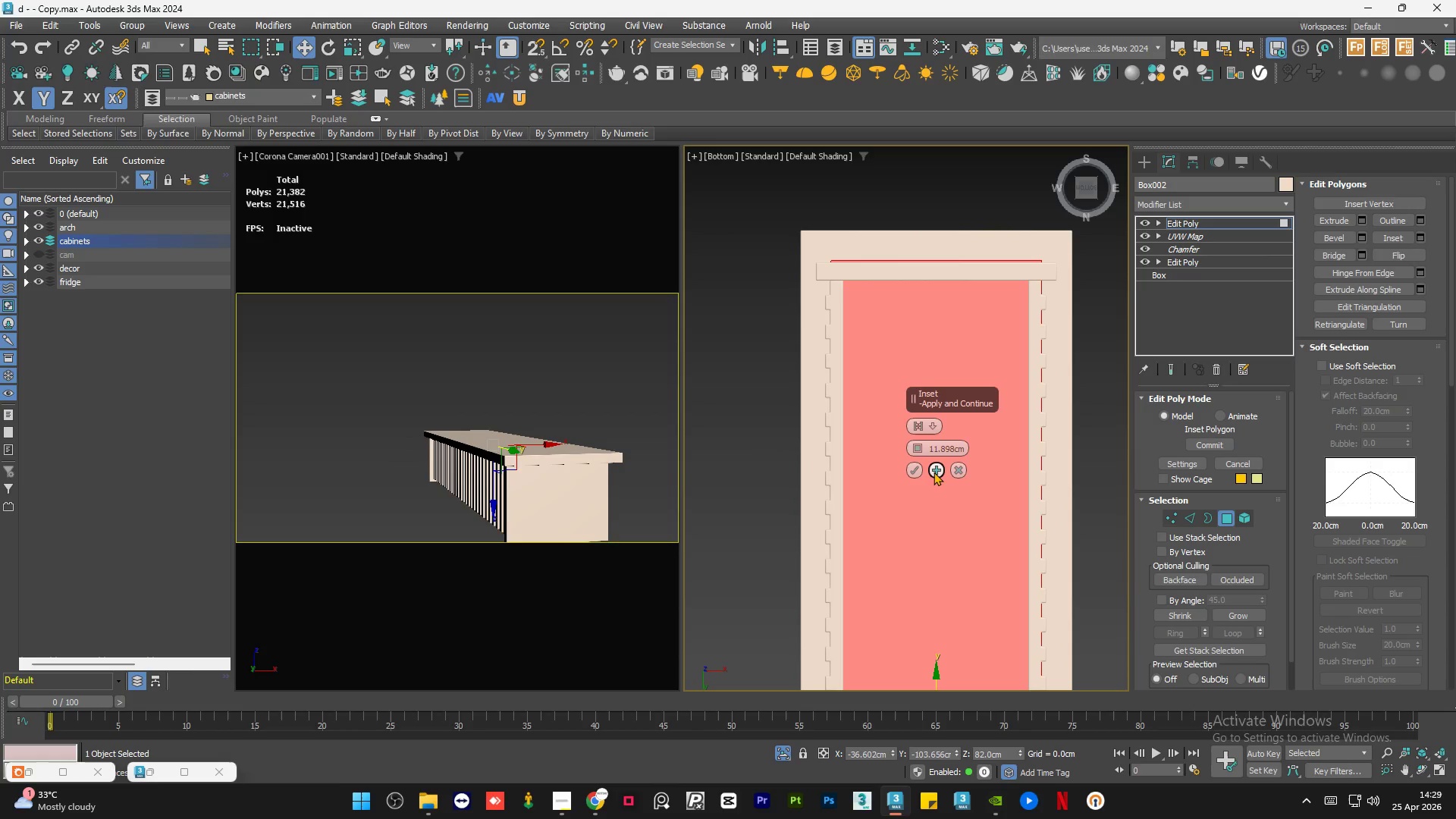 
left_click([934, 472])
 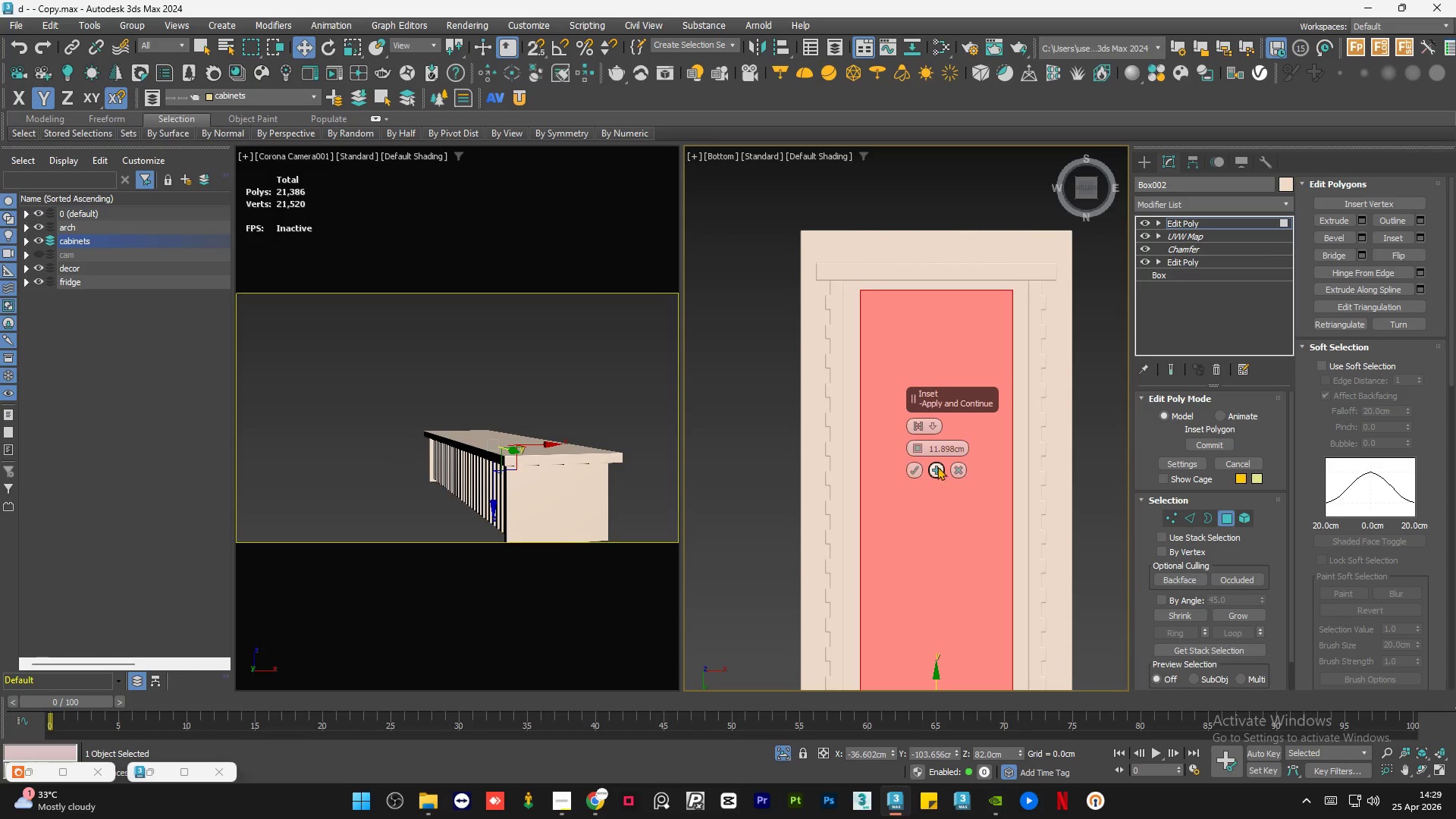 
left_click([956, 468])
 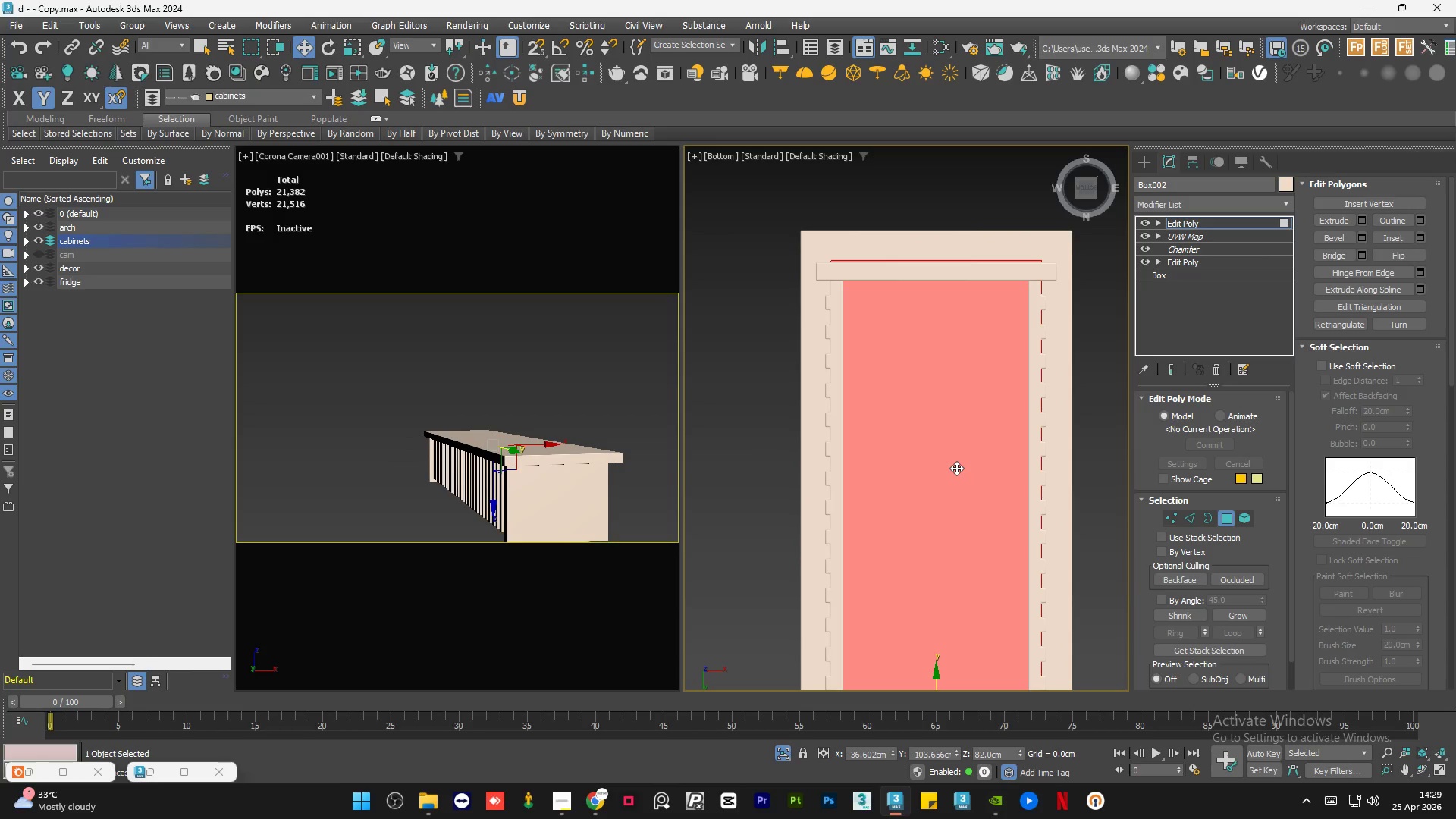 
key(Control+Z)
 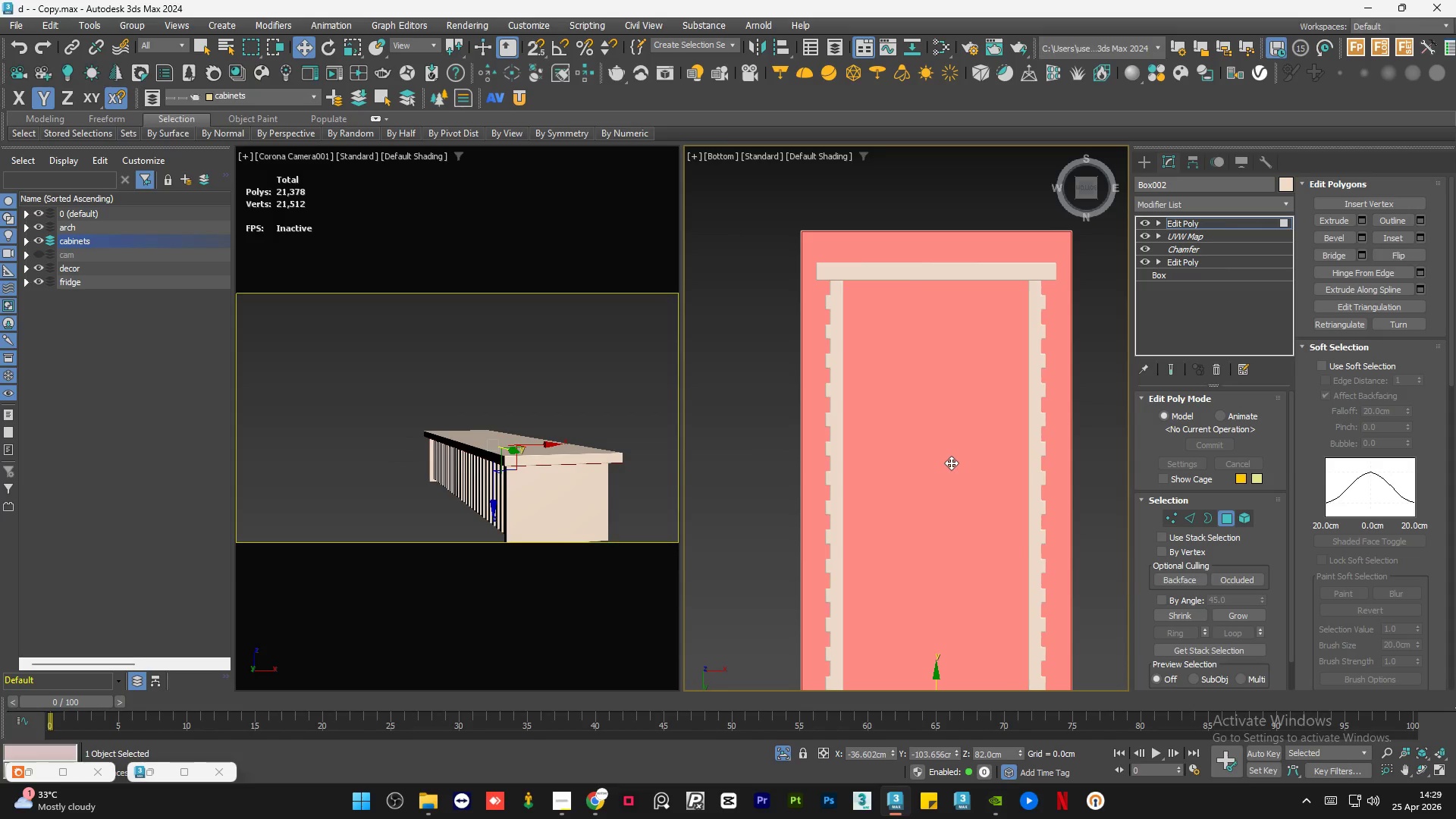 
key(F4)
 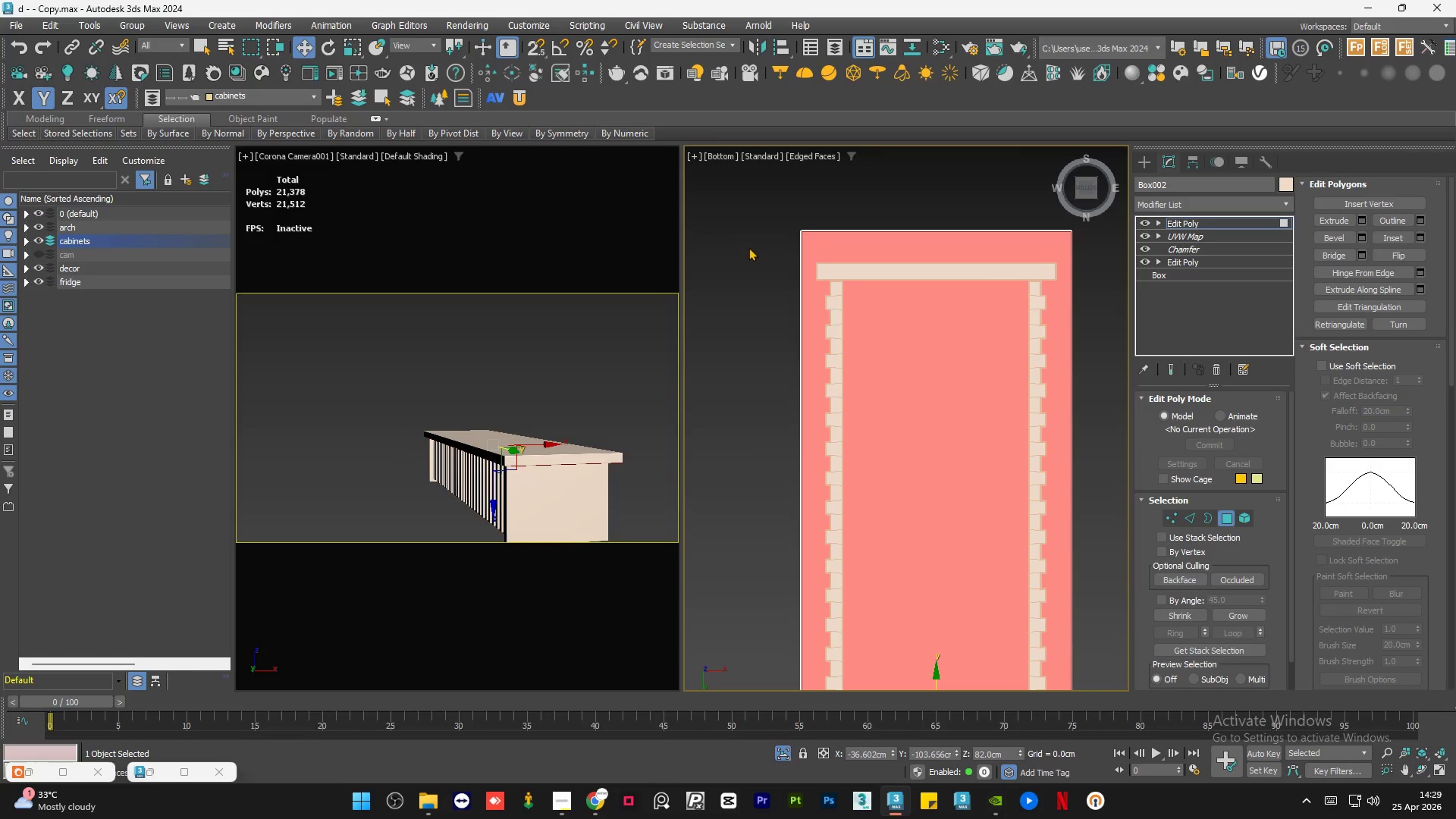 
left_click([748, 247])
 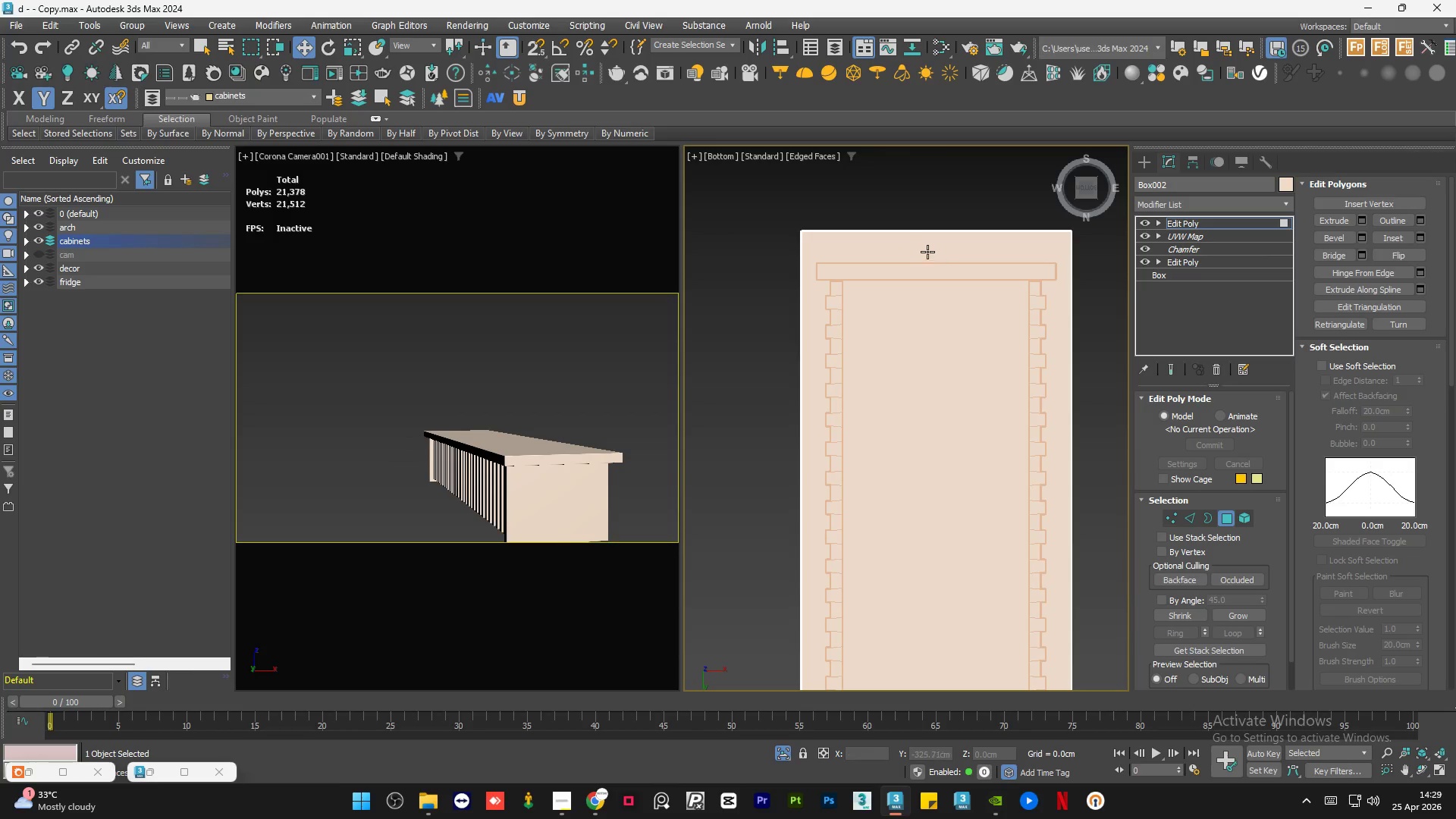 
left_click([910, 246])
 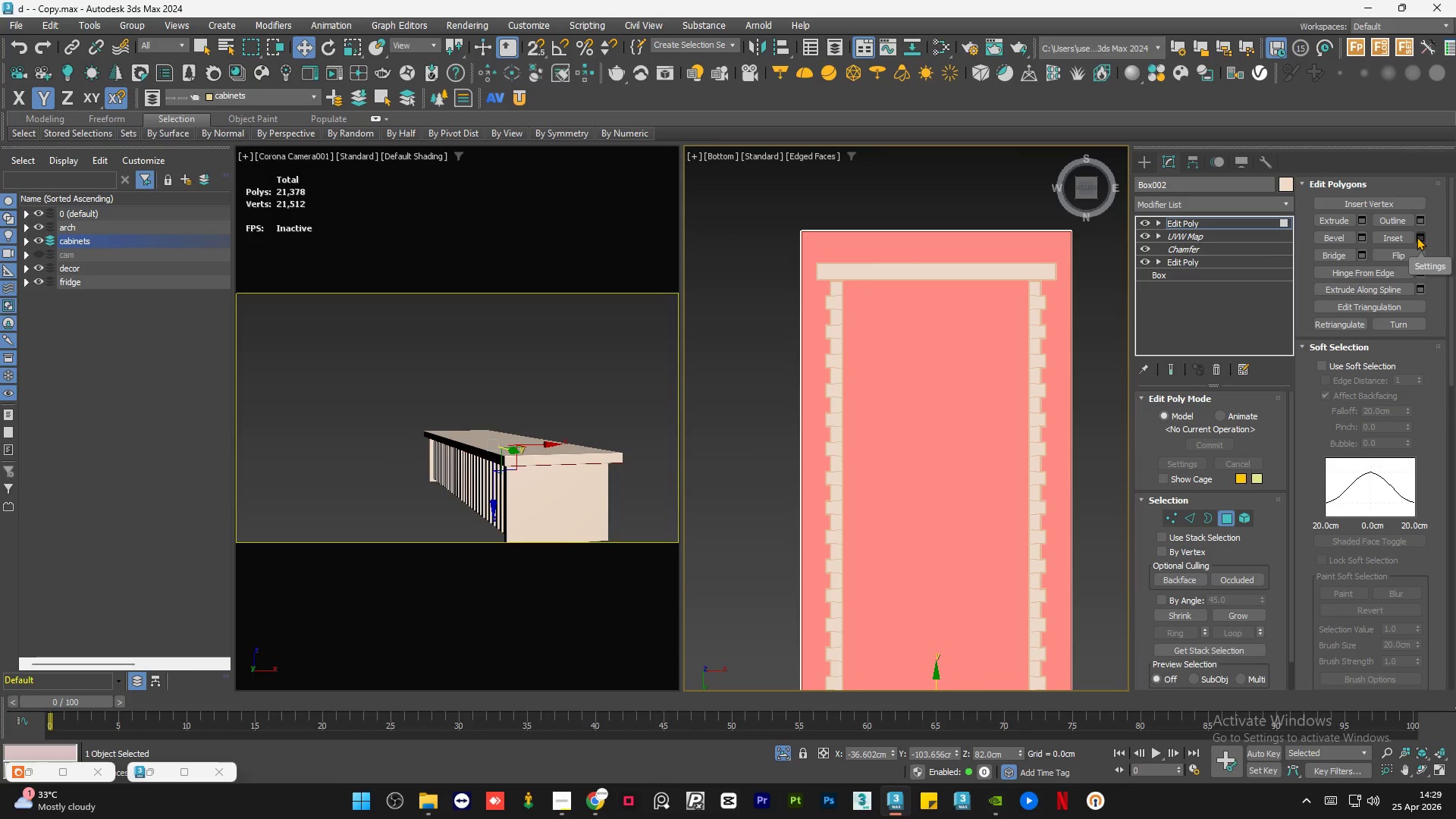 
left_click([1417, 237])
 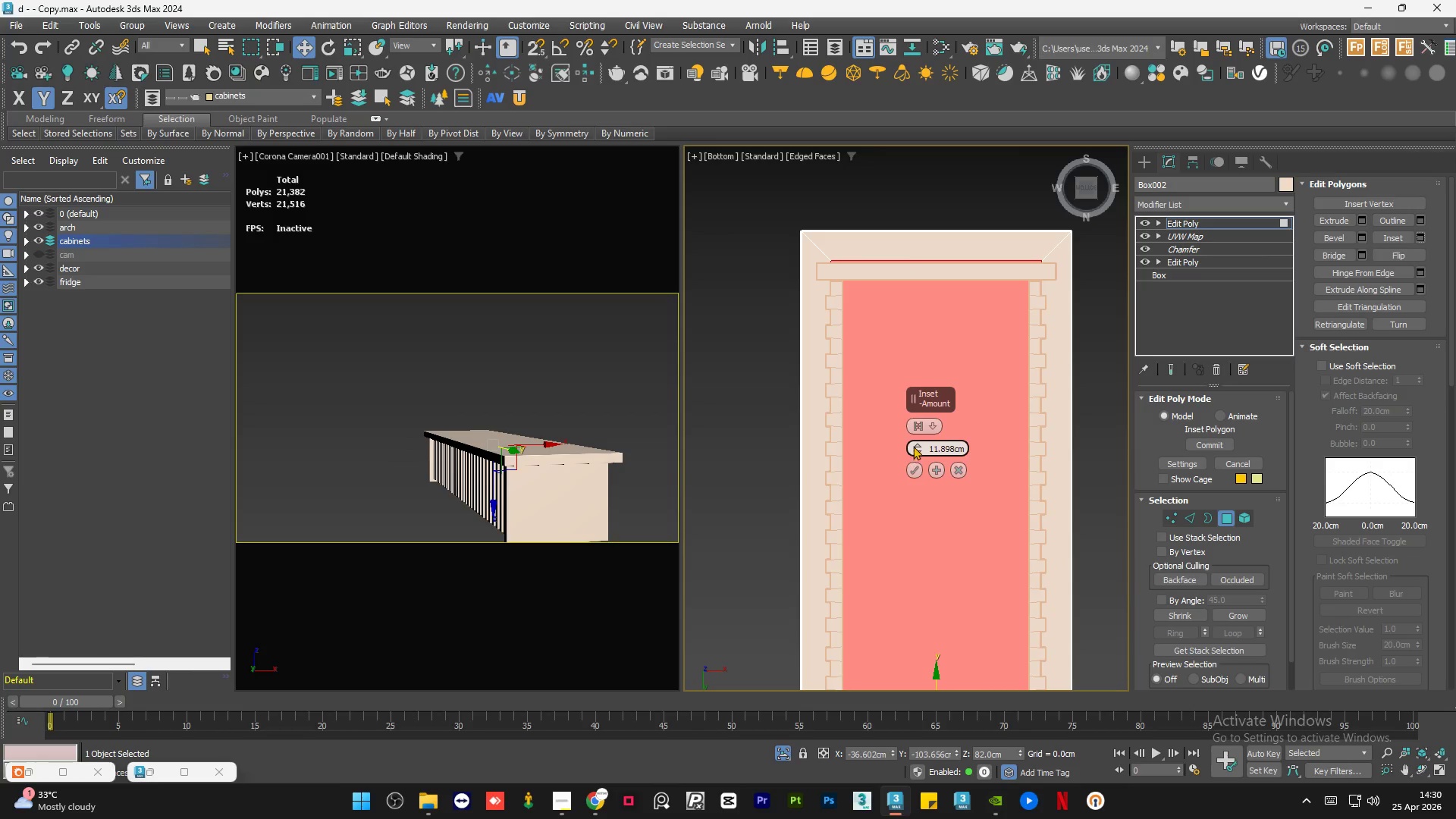 
left_click_drag(start_coordinate=[915, 444], to_coordinate=[921, 463])
 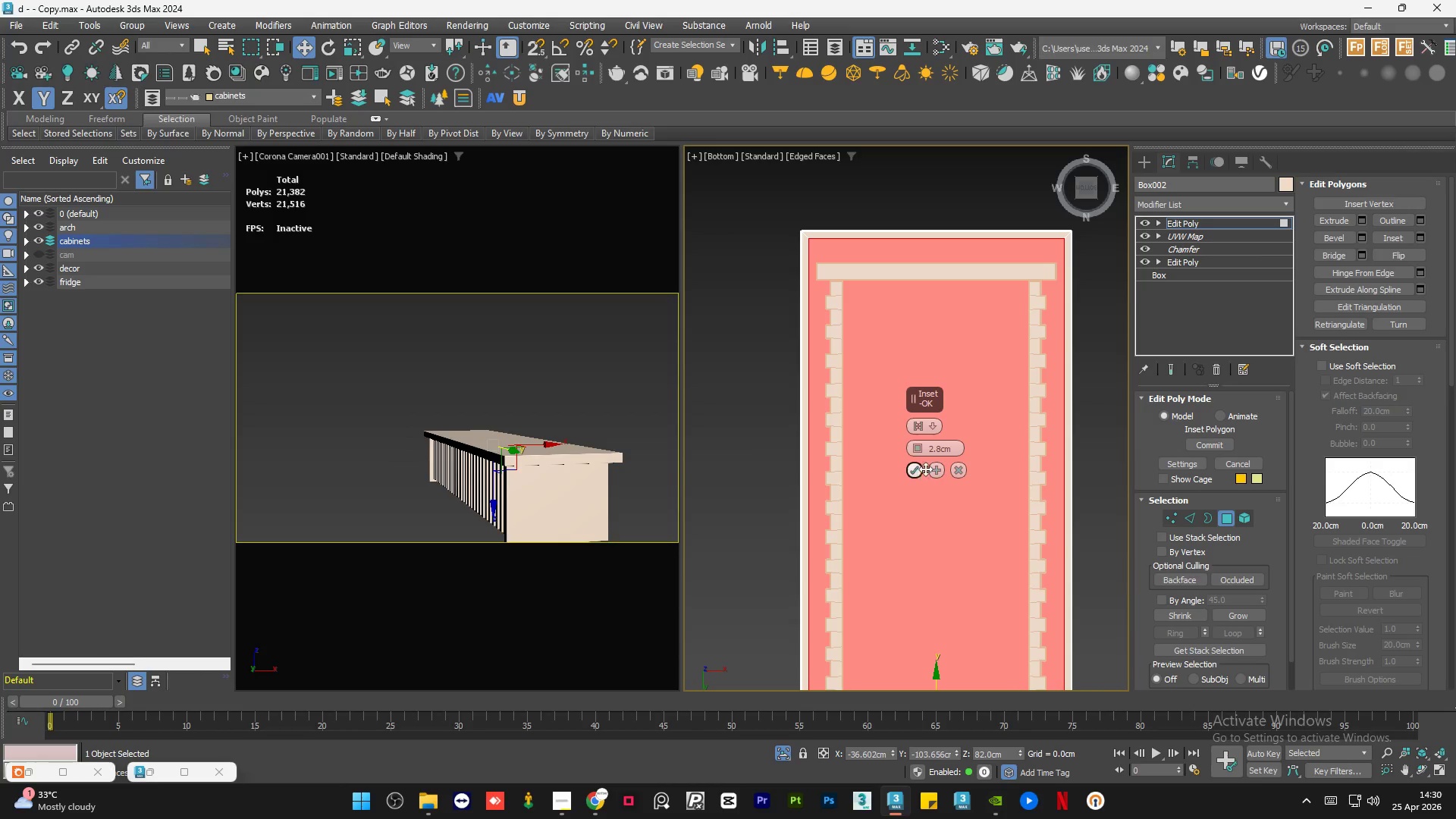 
left_click([934, 469])
 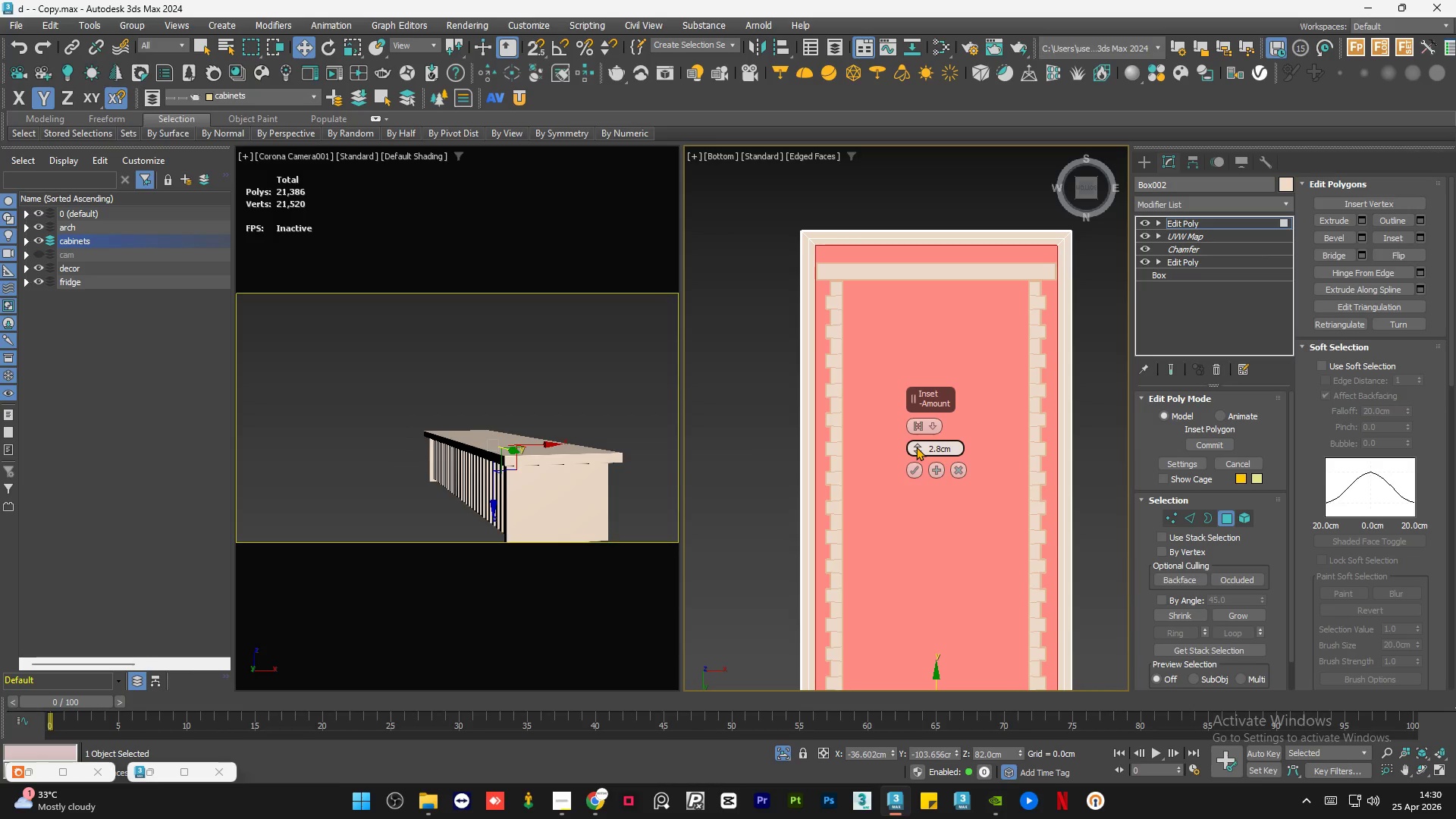 
left_click_drag(start_coordinate=[916, 446], to_coordinate=[918, 433])
 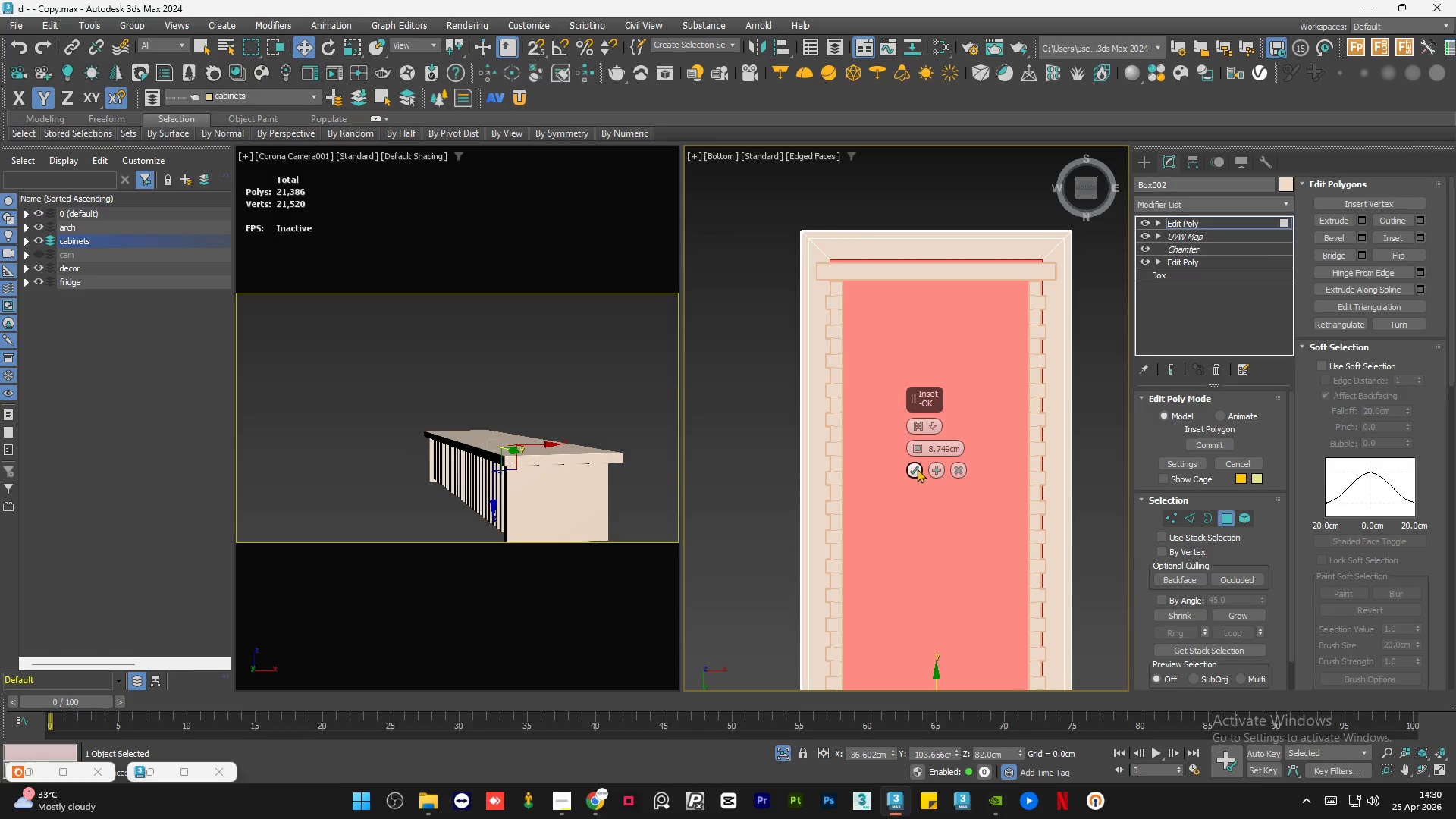 
left_click([917, 469])
 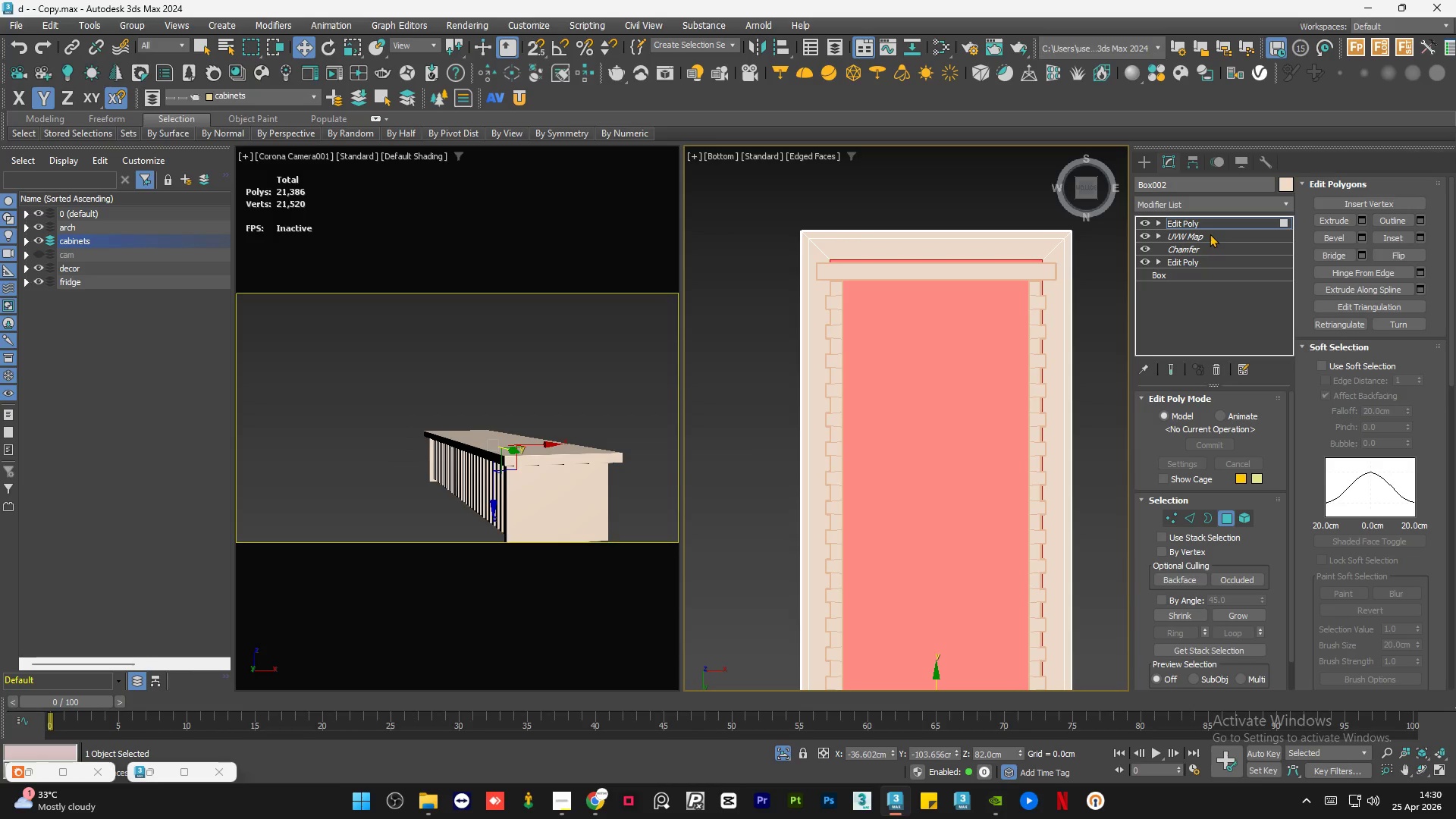 
left_click([1210, 222])
 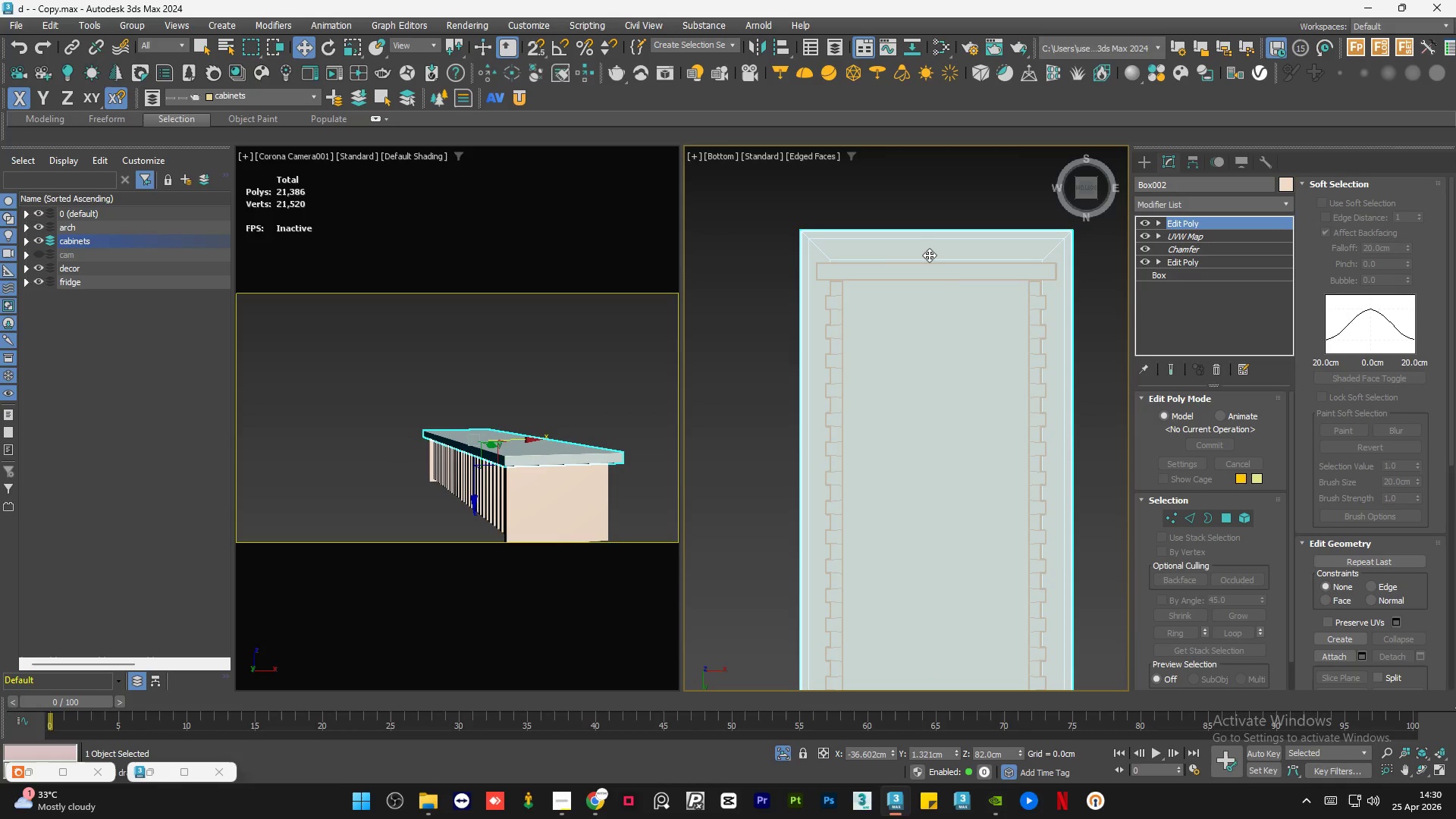 
left_click([929, 255])
 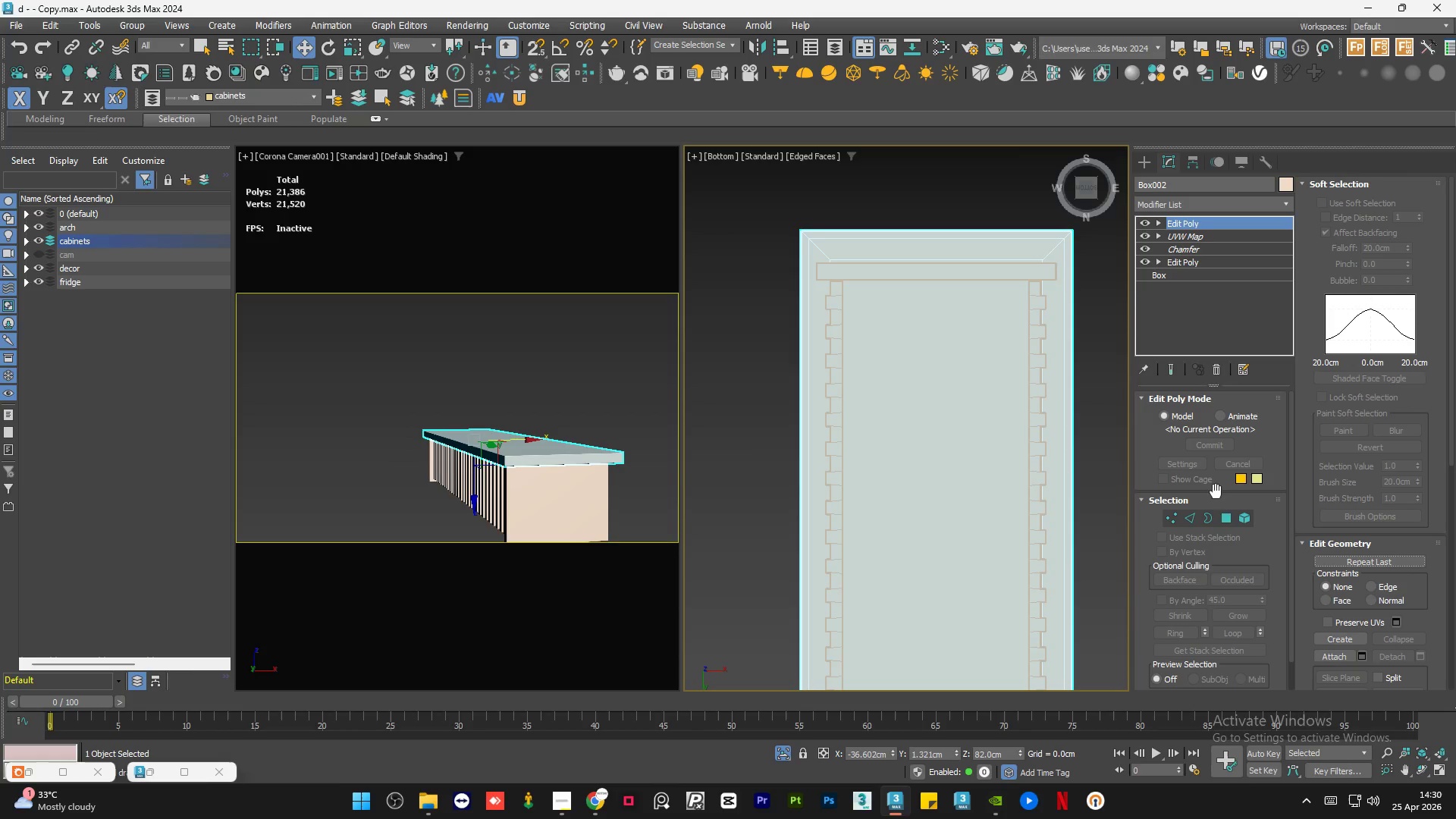 
left_click([1224, 516])
 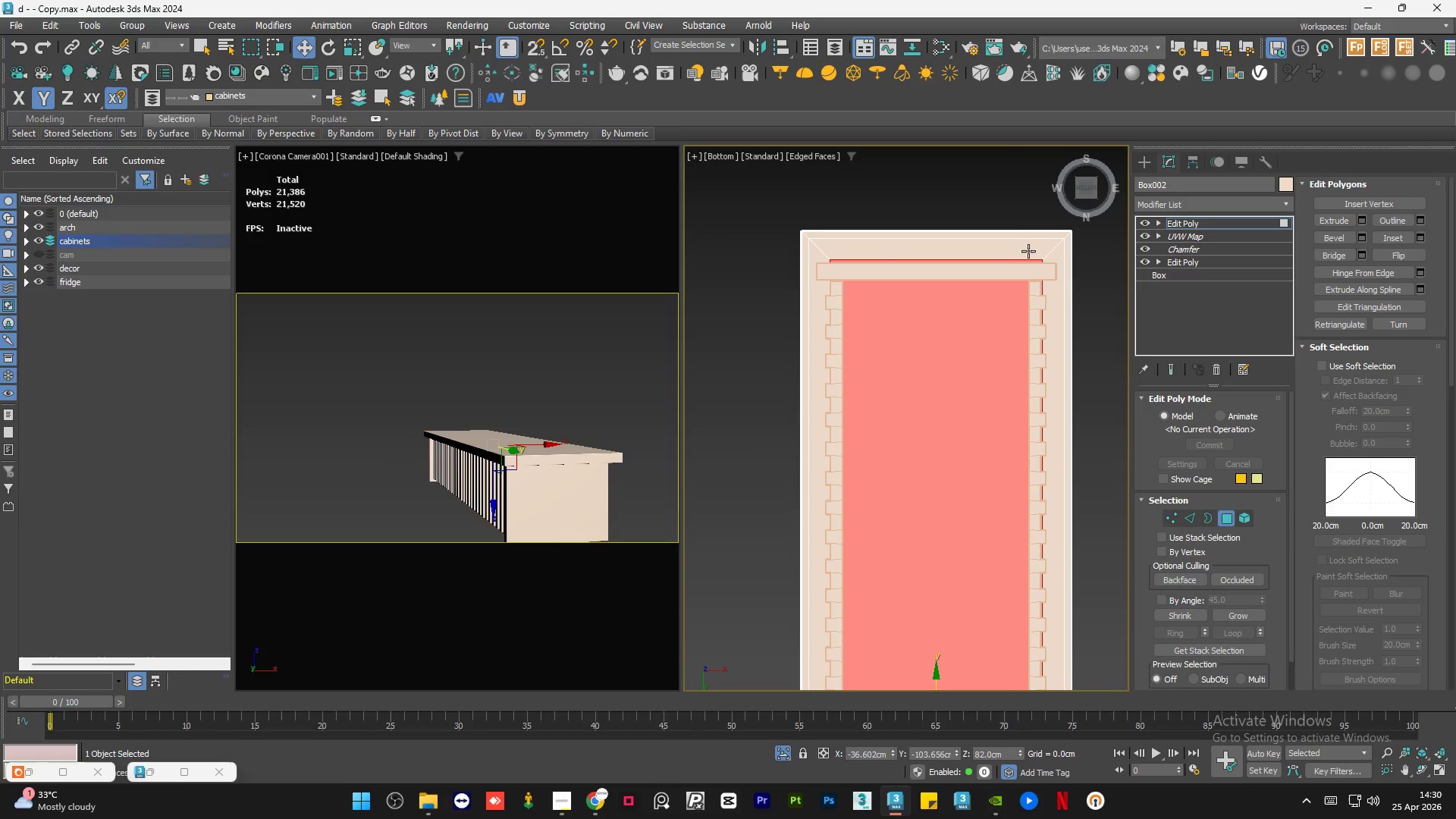 
left_click([1030, 249])
 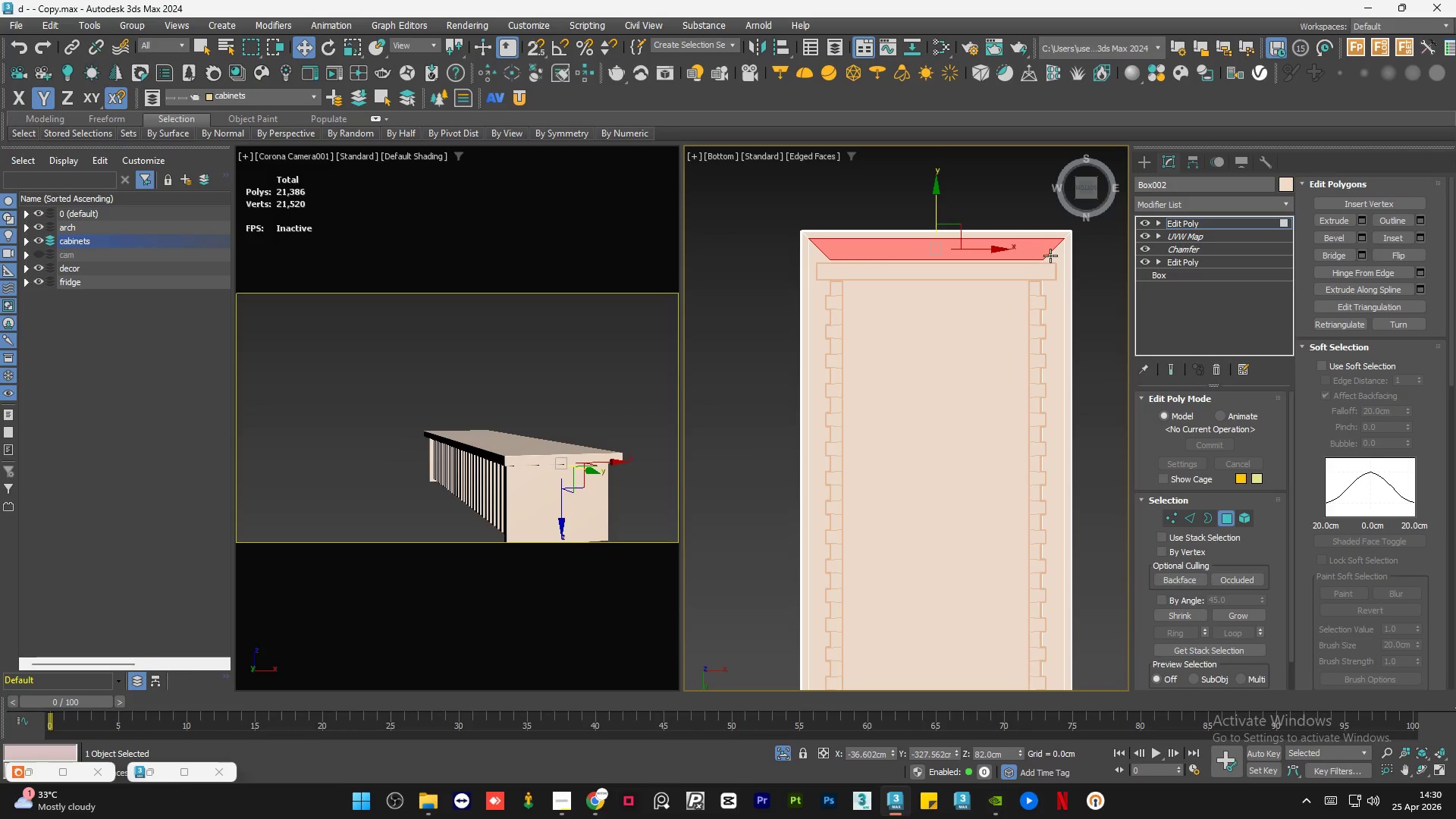 
hold_key(key=ControlLeft, duration=0.59)
 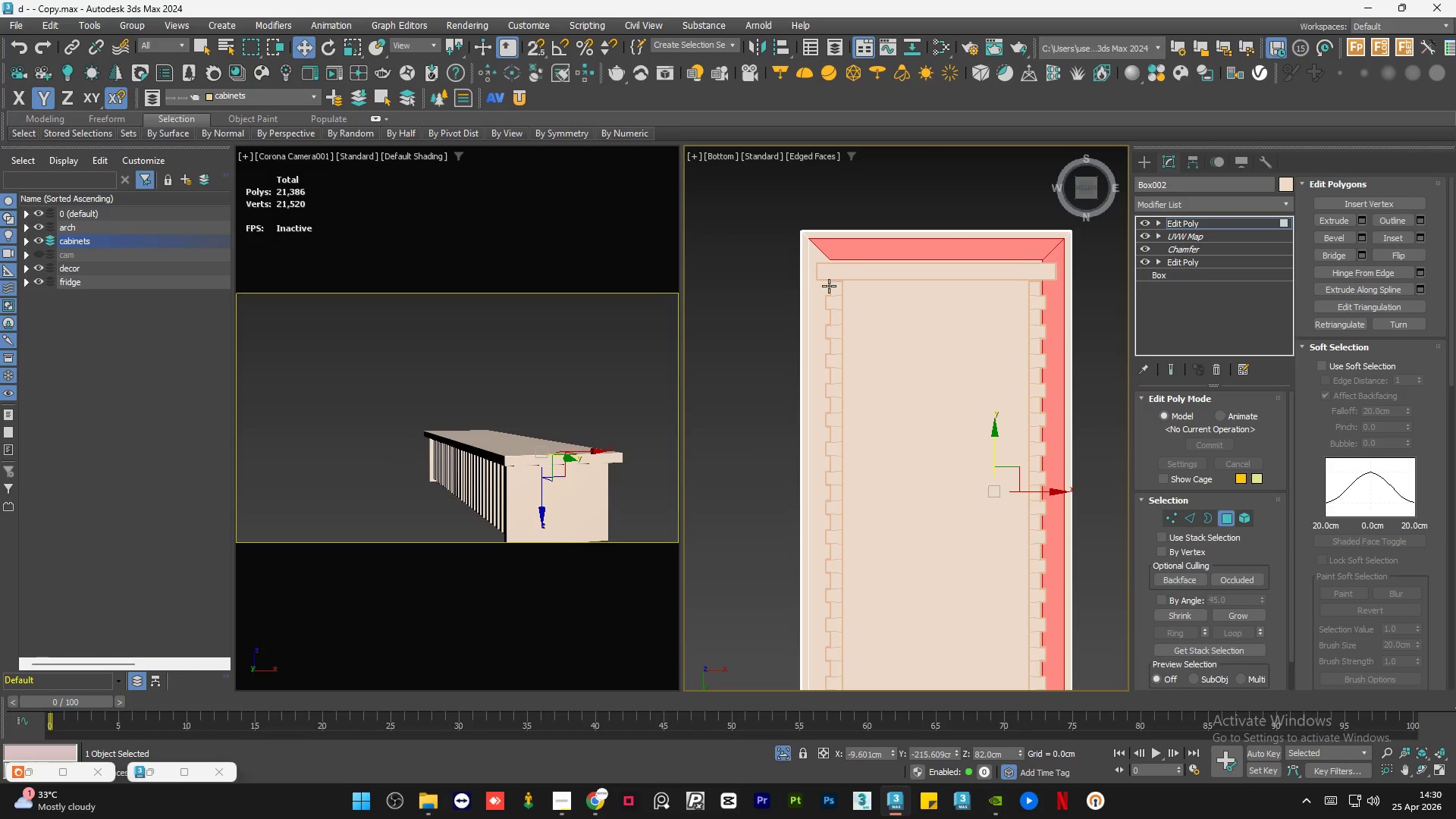 
hold_key(key=ControlLeft, duration=0.73)
left_click([818, 289])
 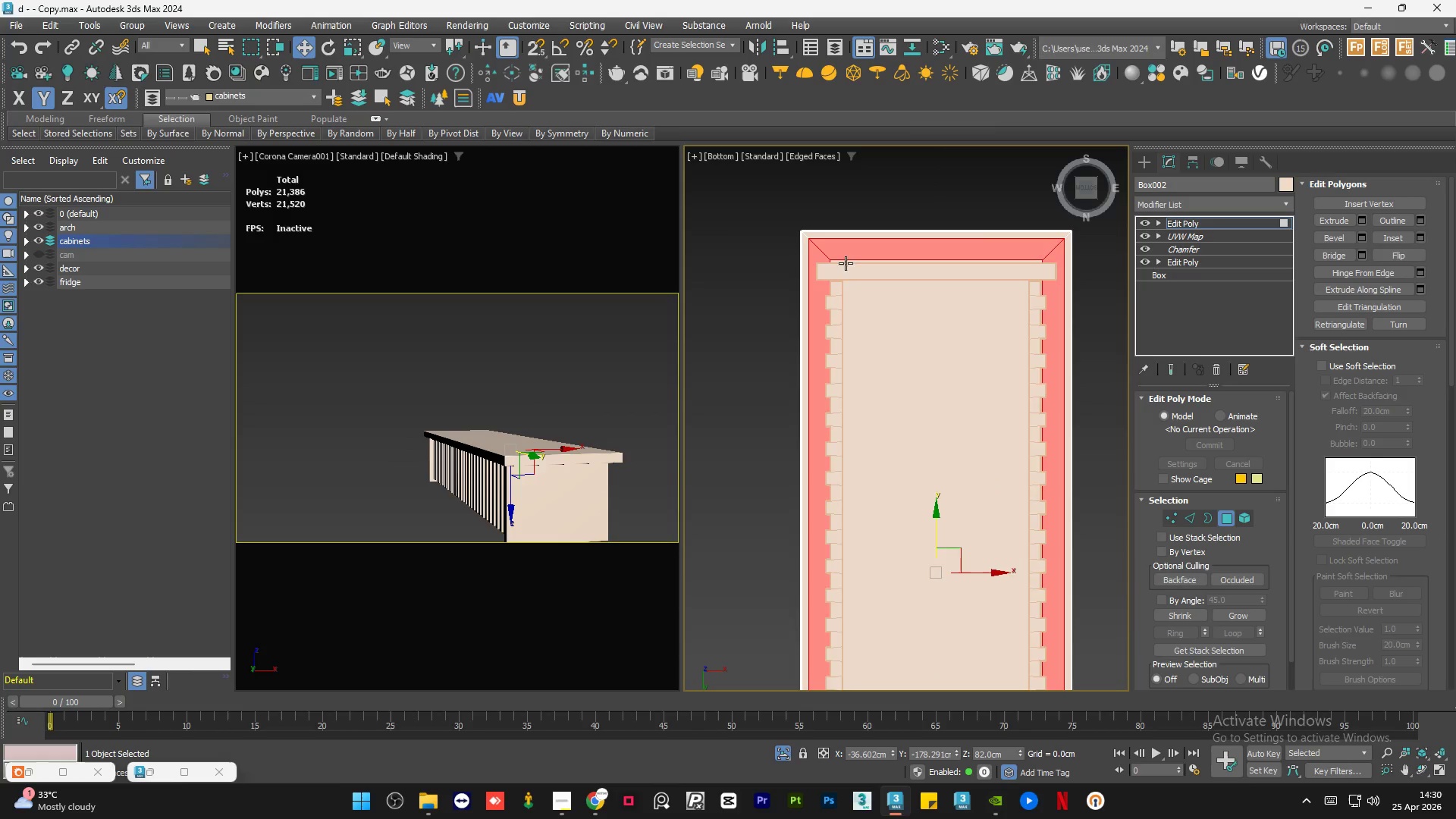 
scroll: coordinate [855, 269], scroll_direction: down, amount: 4.0
 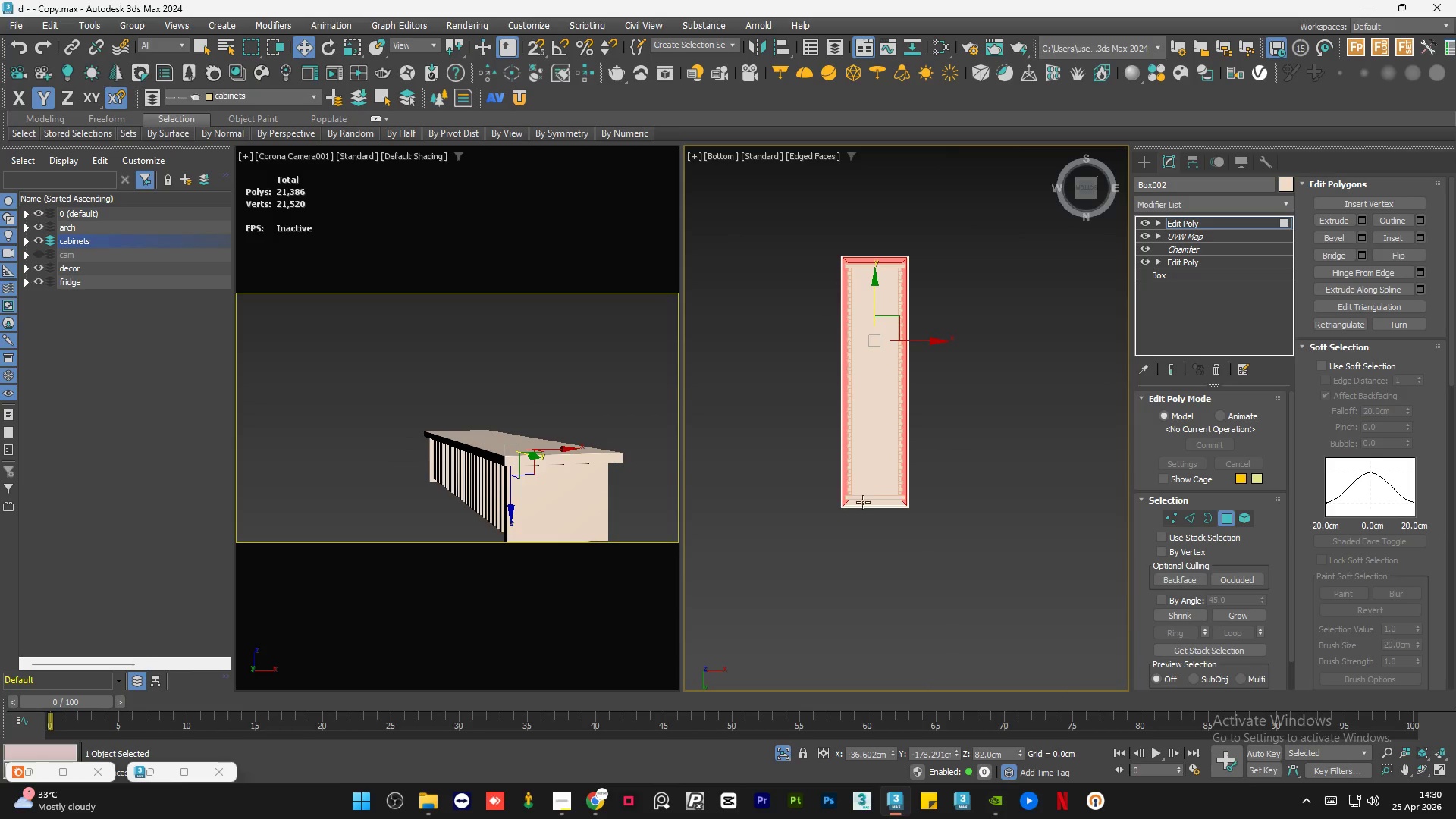 
hold_key(key=ControlLeft, duration=0.98)
 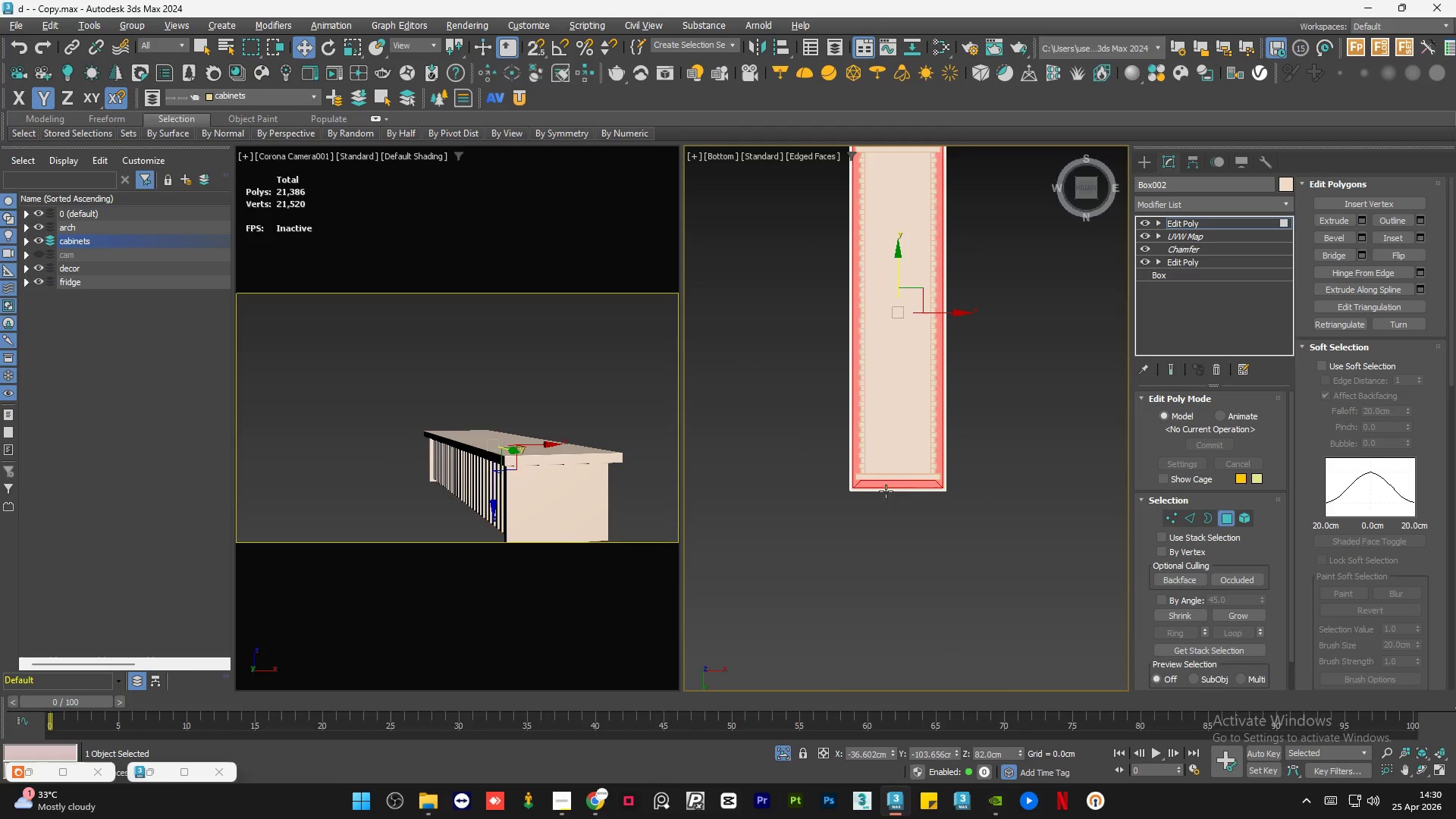 
scroll: coordinate [856, 510], scroll_direction: up, amount: 4.0
 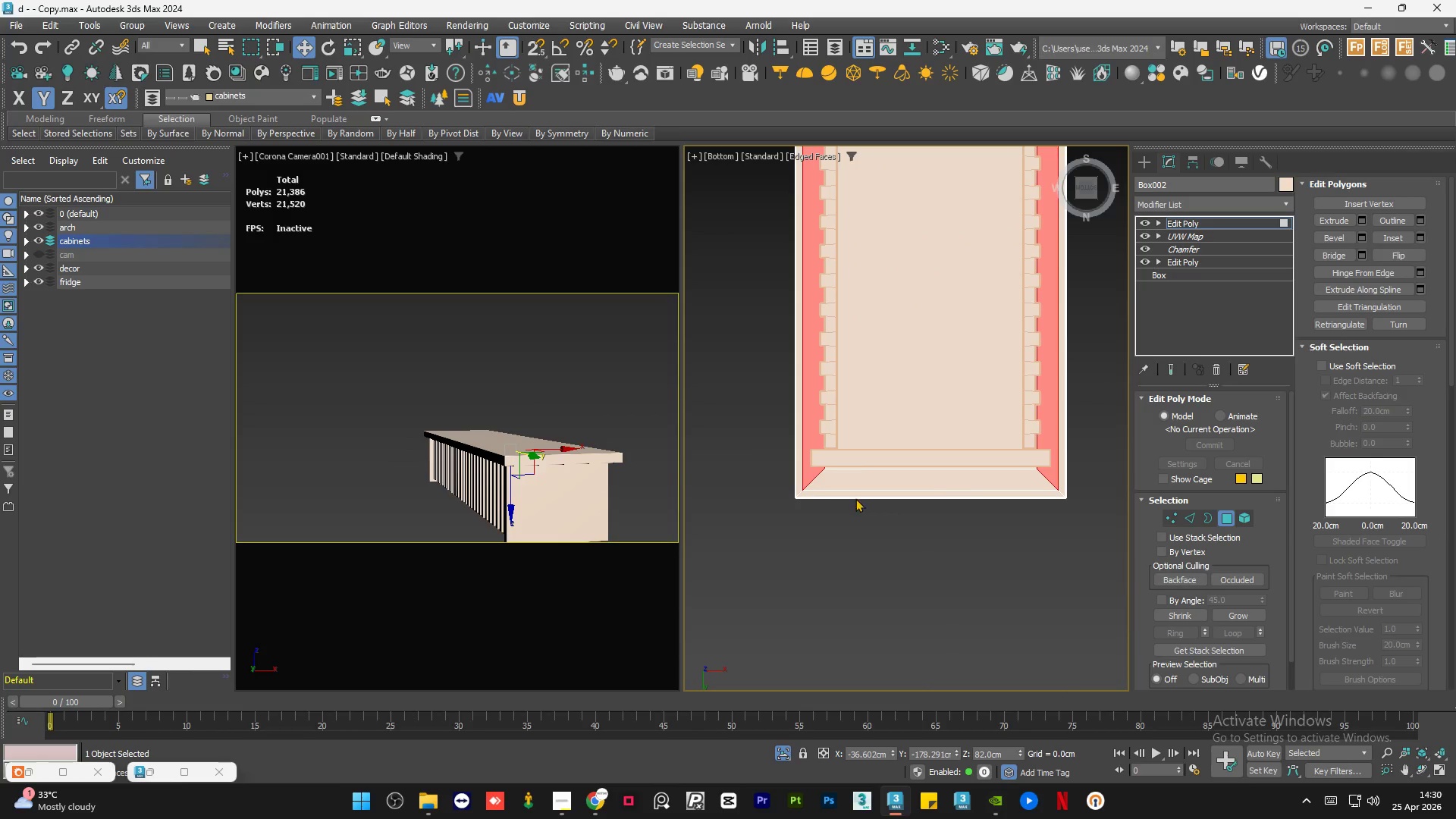 
left_click([855, 478])
 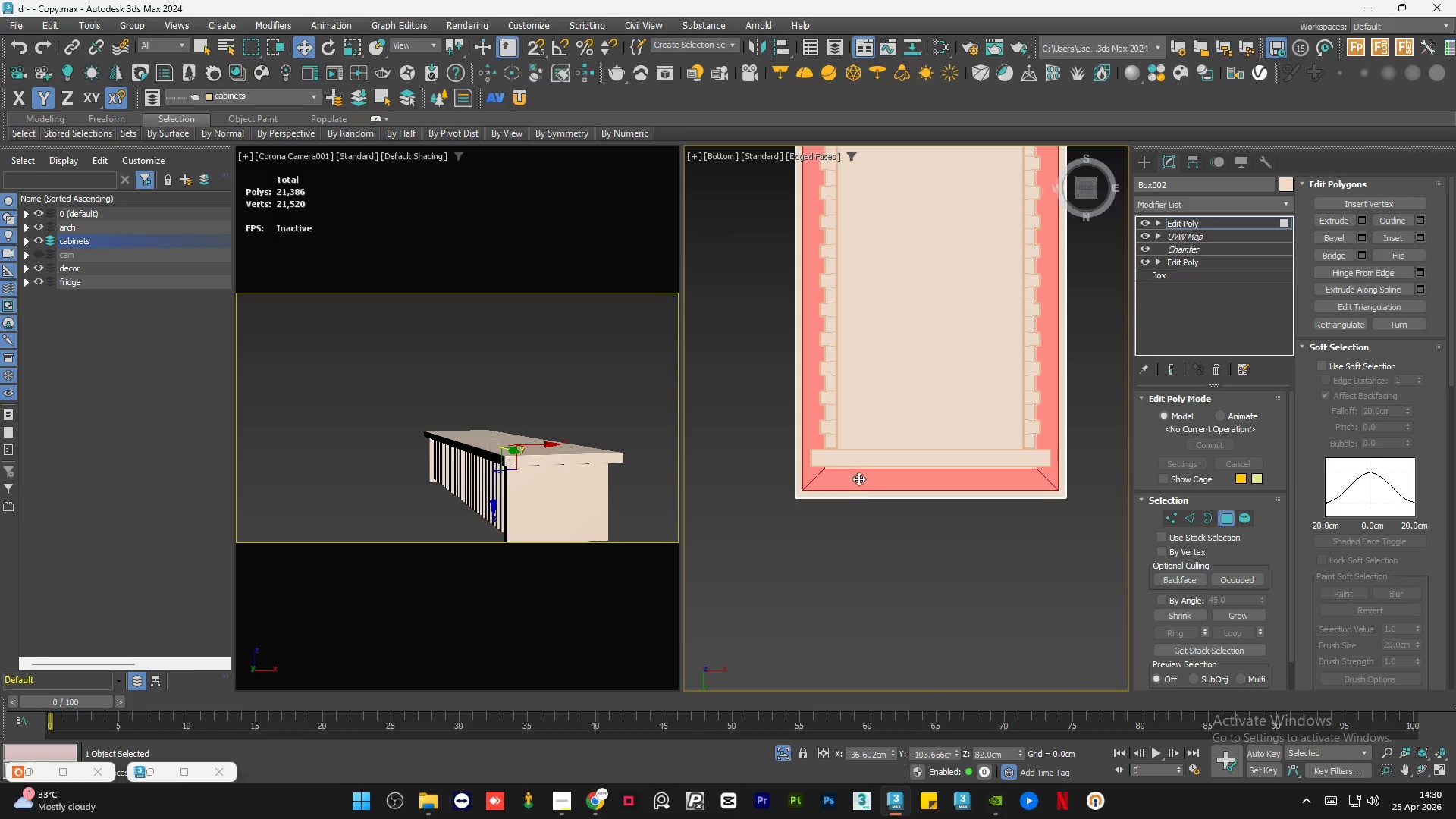 
hold_key(key=AltLeft, duration=1.31)
 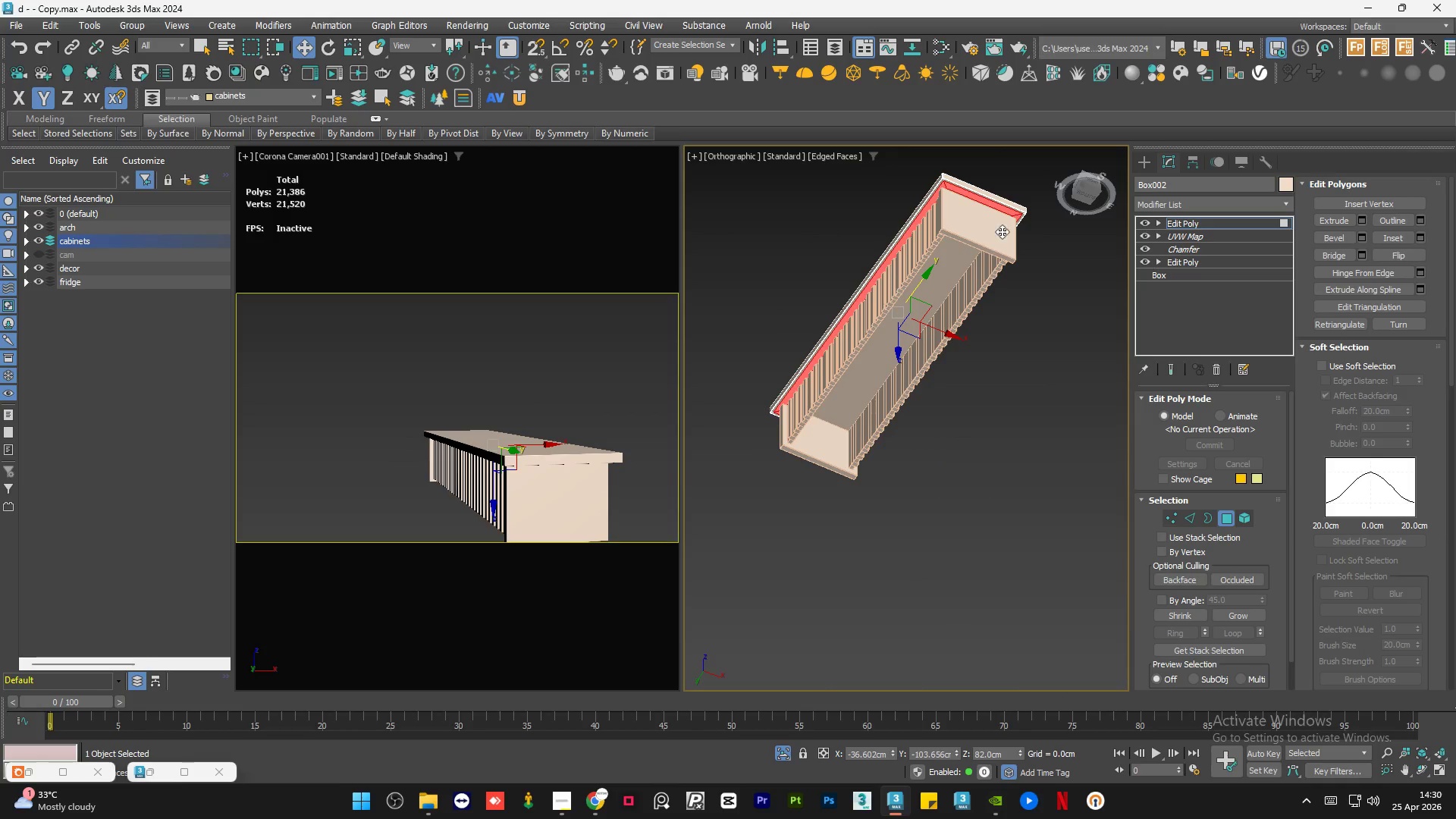 
scroll: coordinate [881, 488], scroll_direction: down, amount: 3.0
 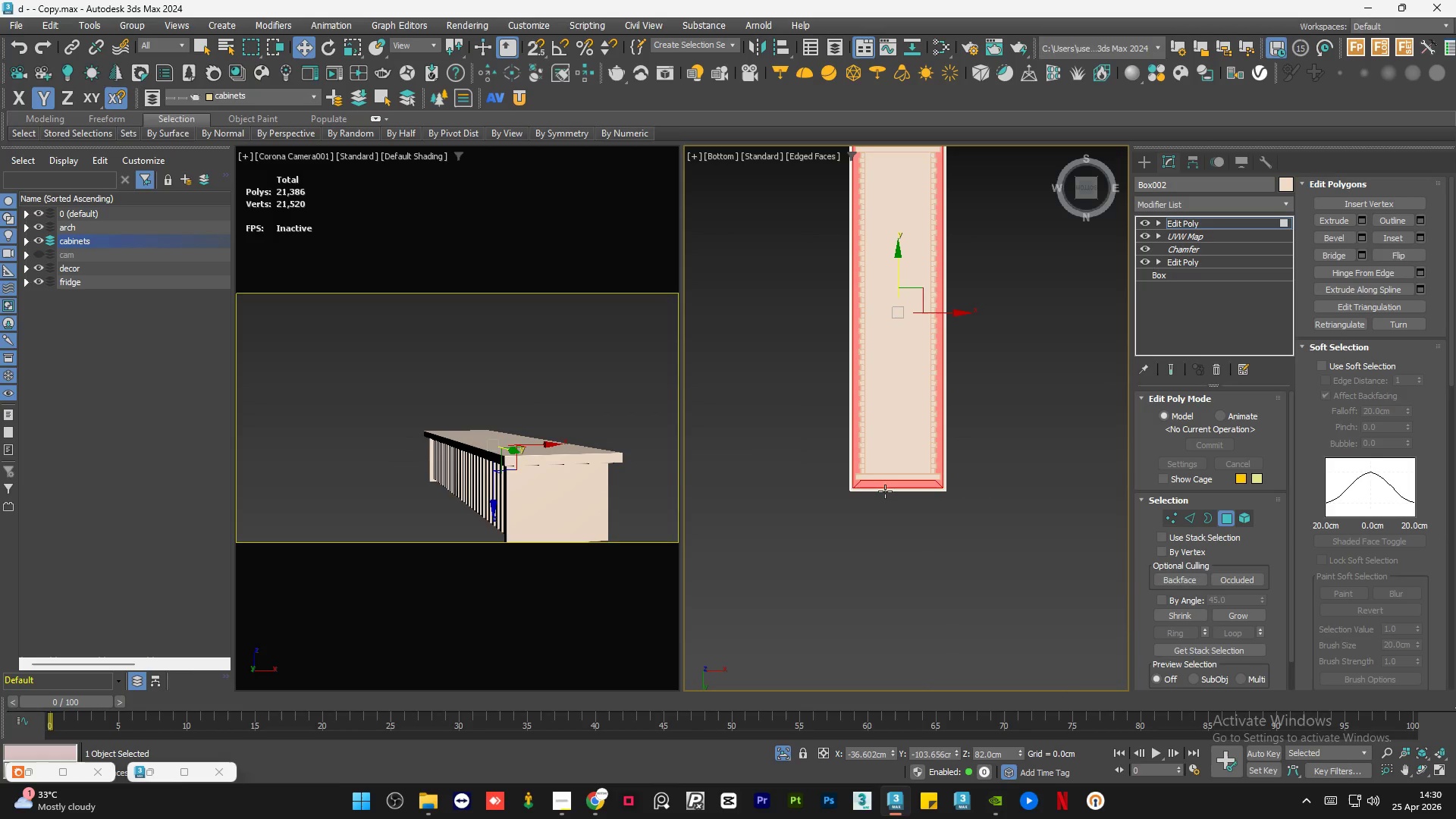 
scroll: coordinate [1018, 199], scroll_direction: up, amount: 9.0
 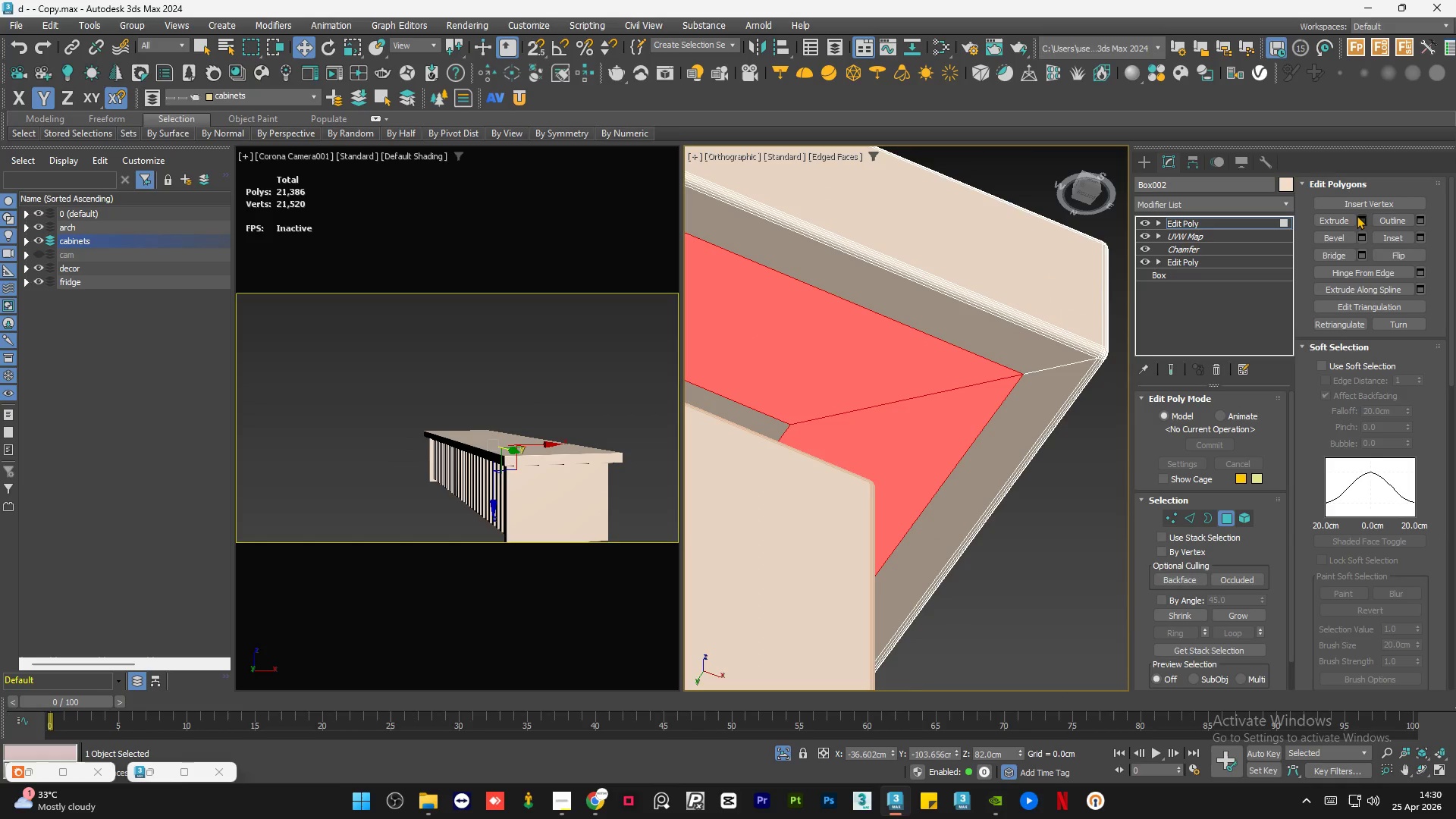 
left_click([1360, 218])
 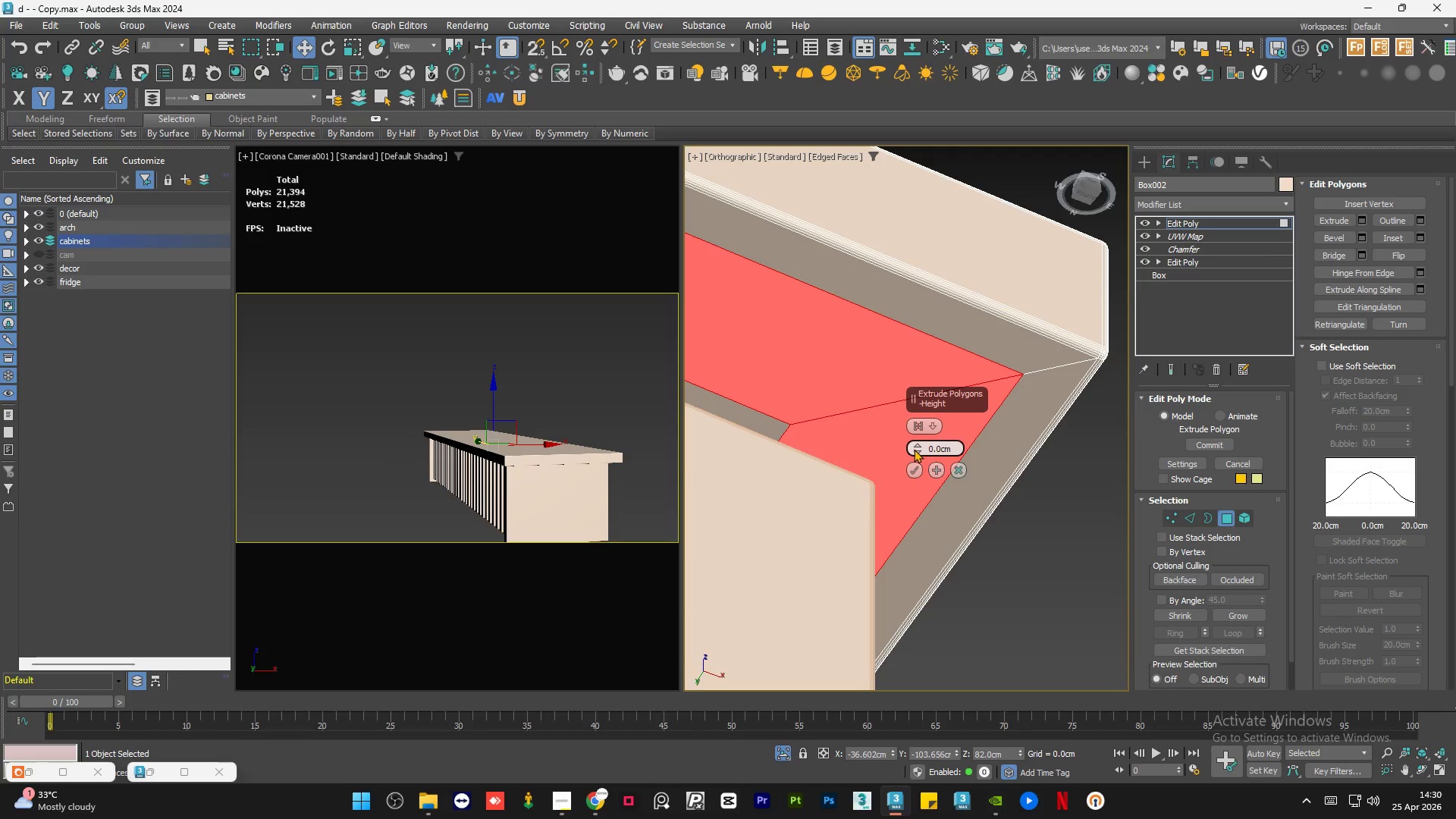 
left_click_drag(start_coordinate=[917, 446], to_coordinate=[914, 469])
 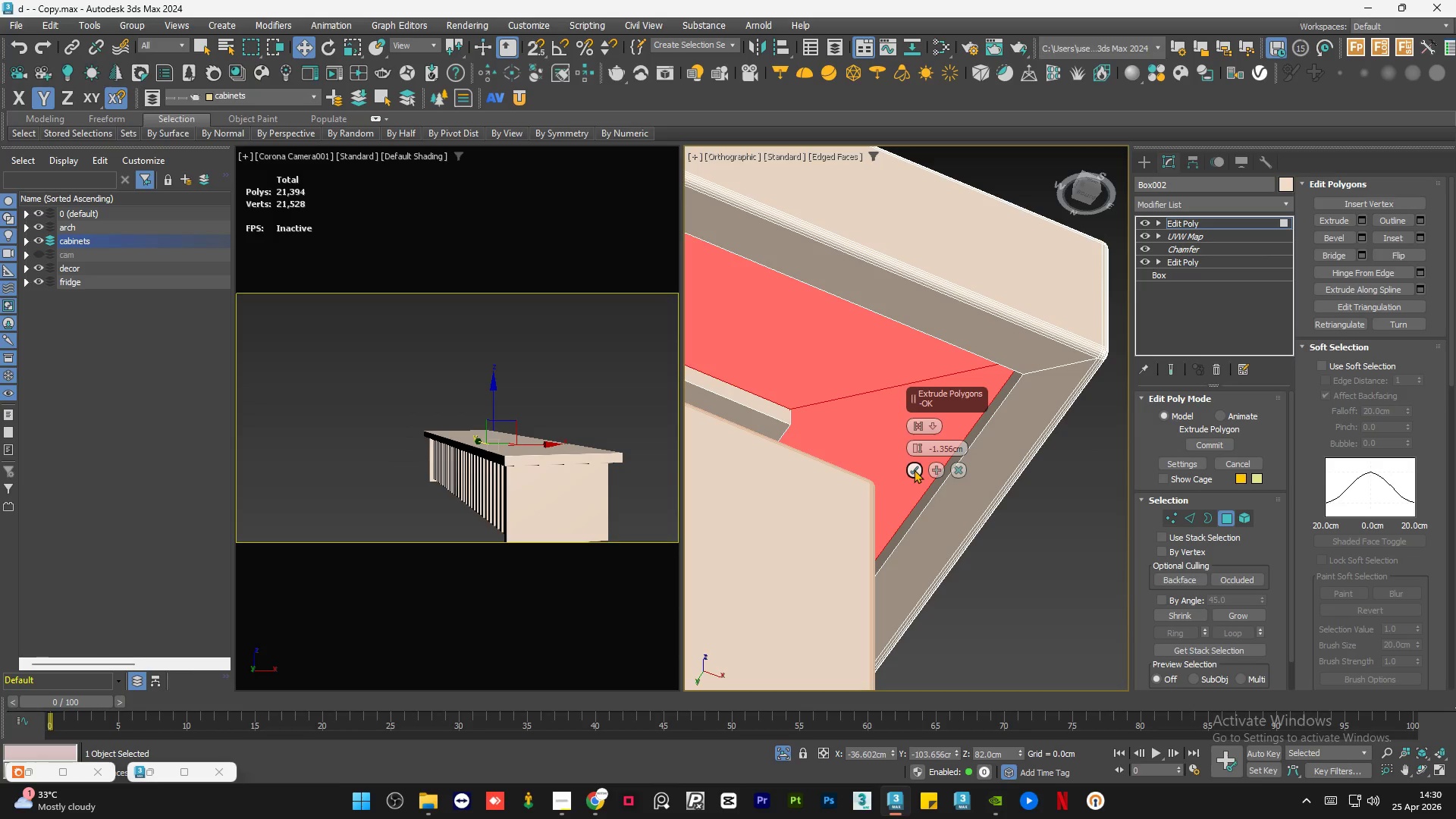 
left_click([914, 469])
 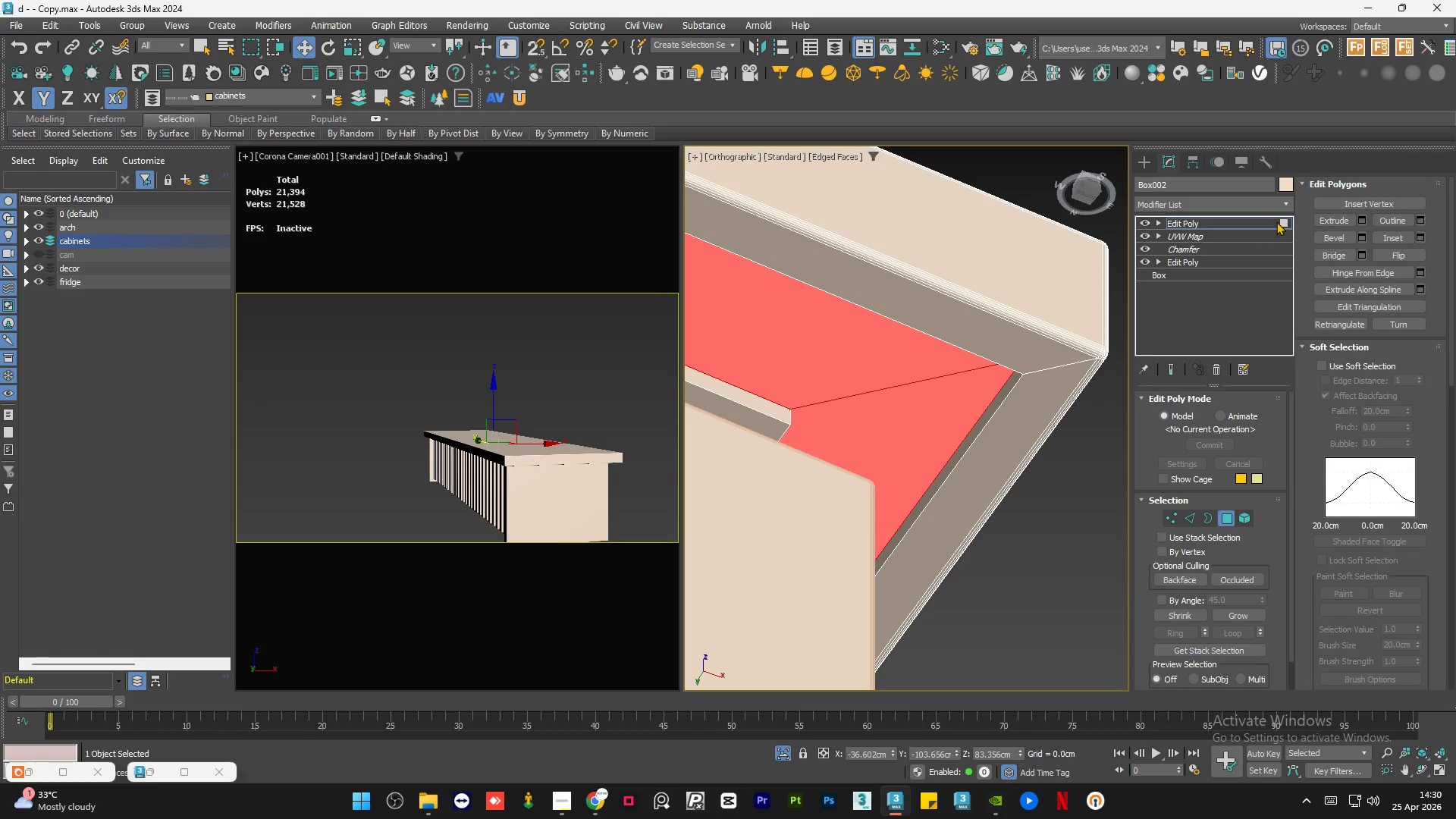 
left_click([1276, 221])
 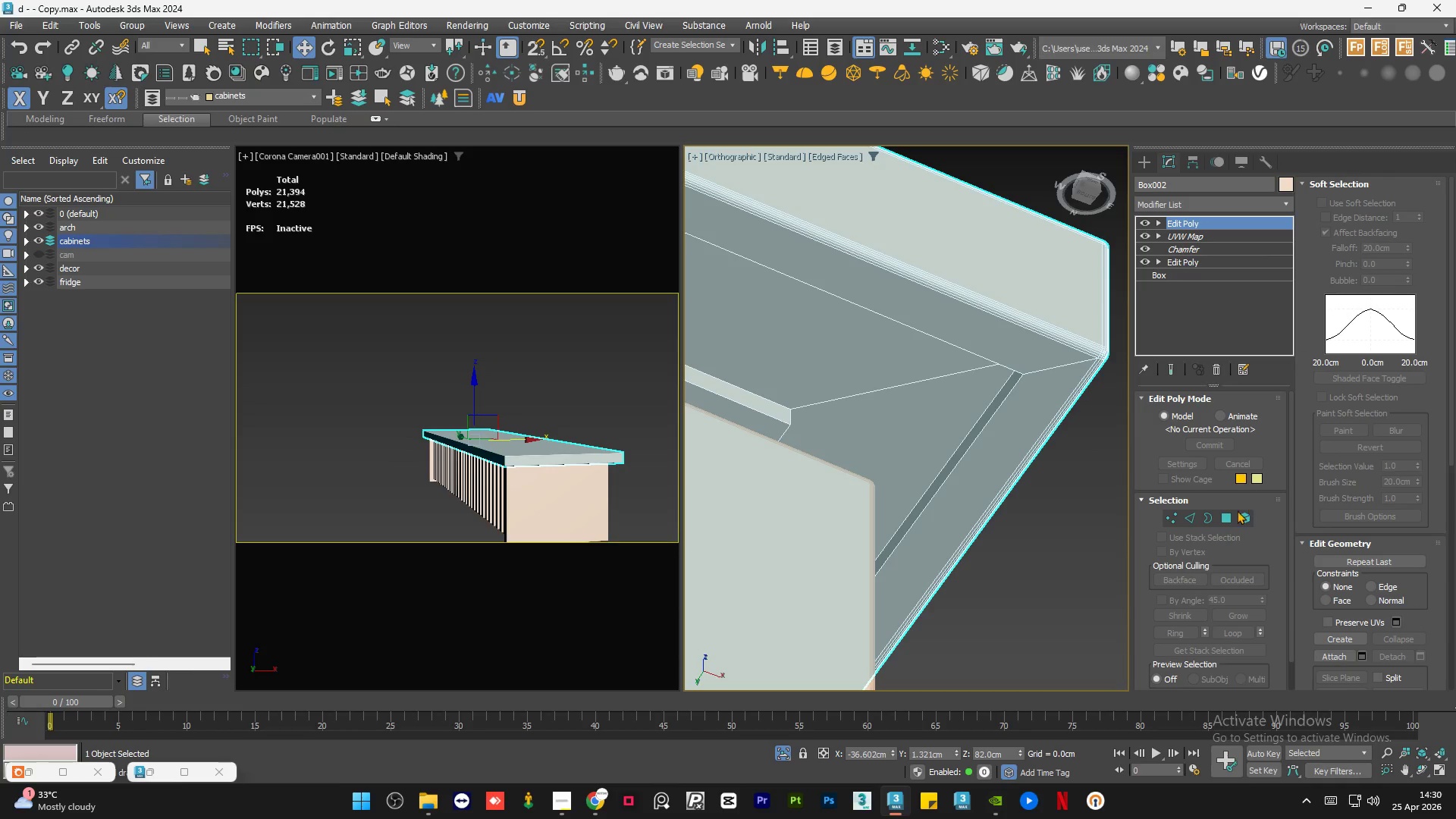 
left_click([1226, 514])
 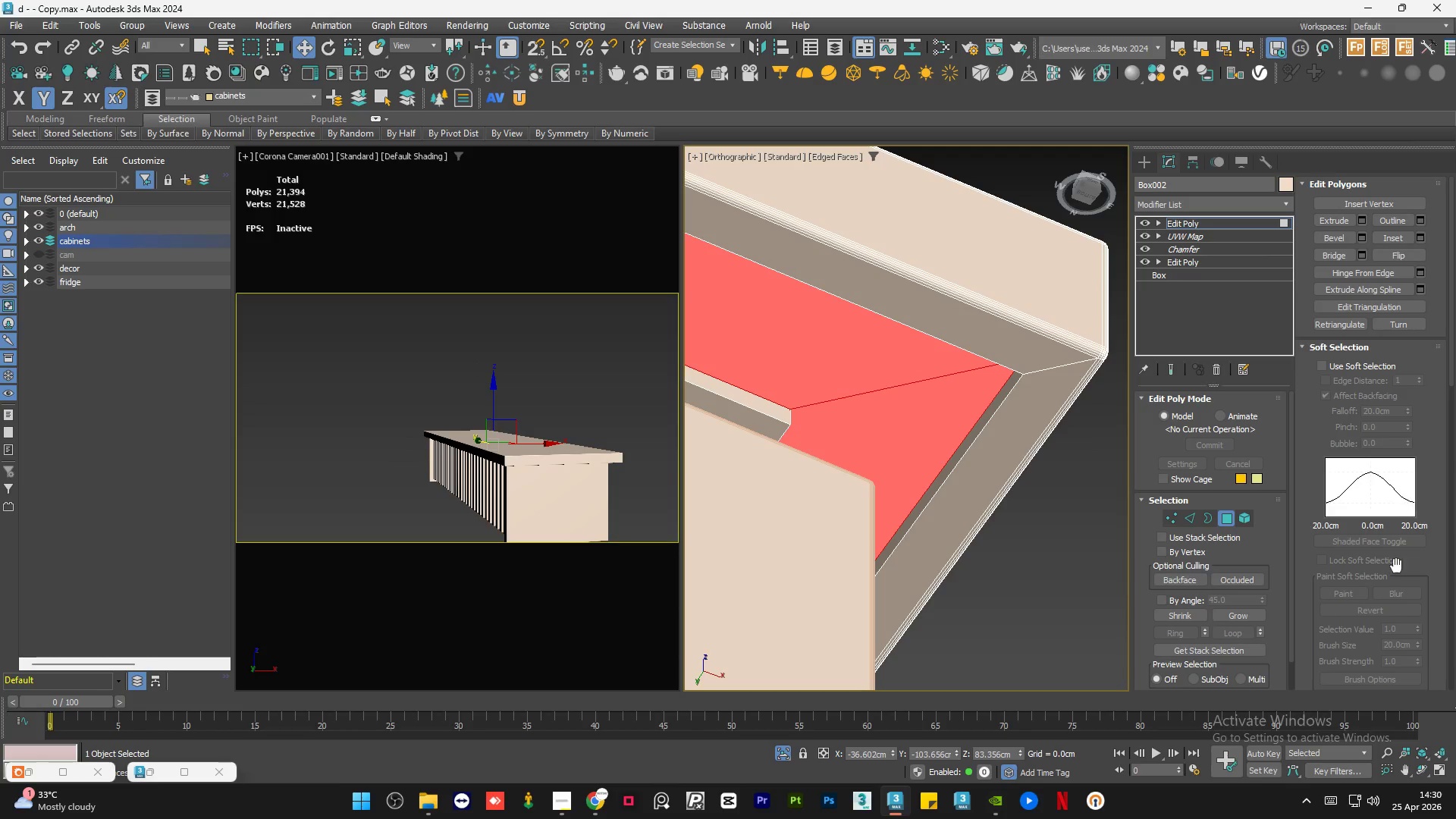 
left_click_drag(start_coordinate=[1455, 331], to_coordinate=[1455, 336])
 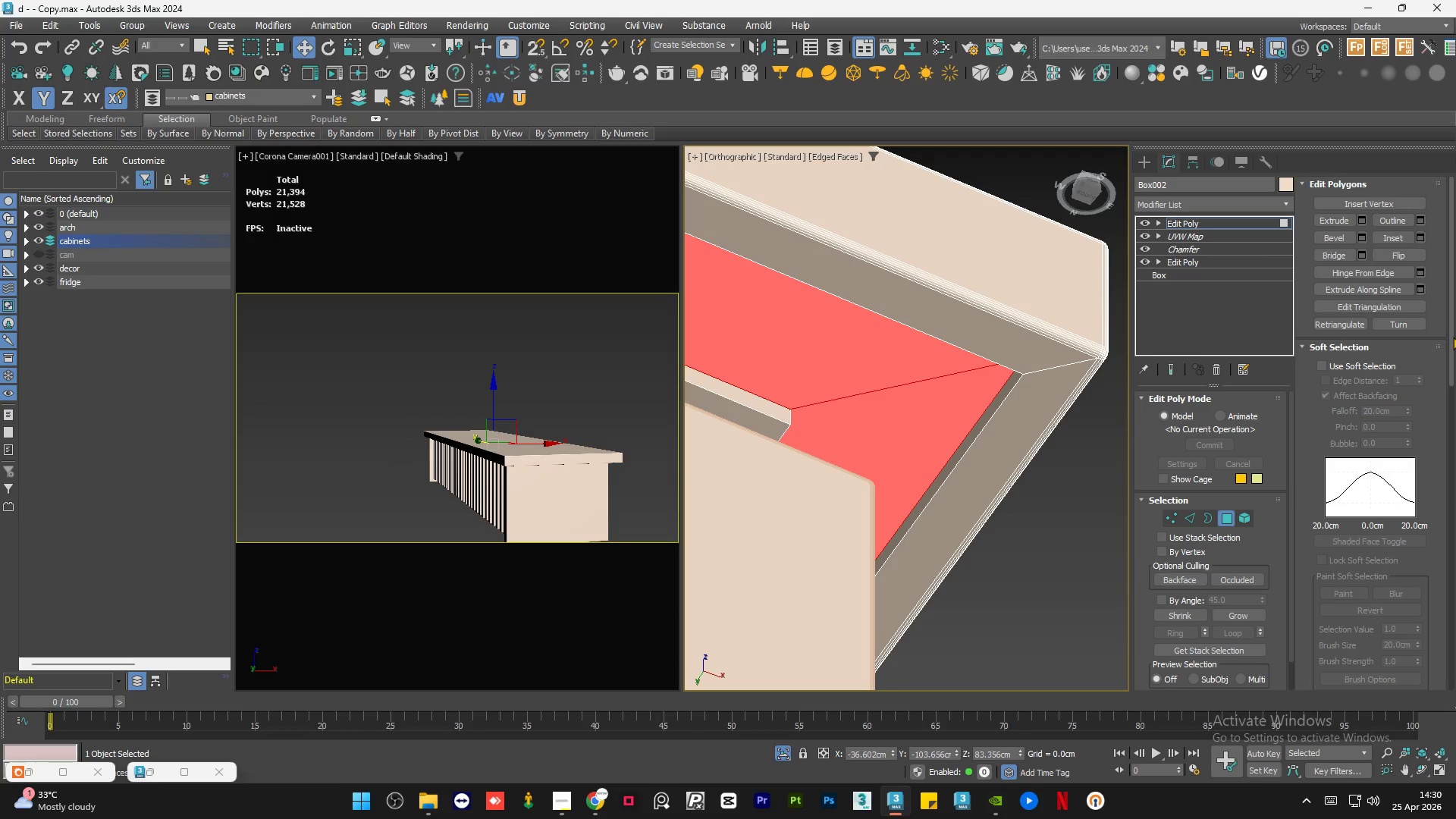 
left_click_drag(start_coordinate=[1453, 337], to_coordinate=[1455, 501])
 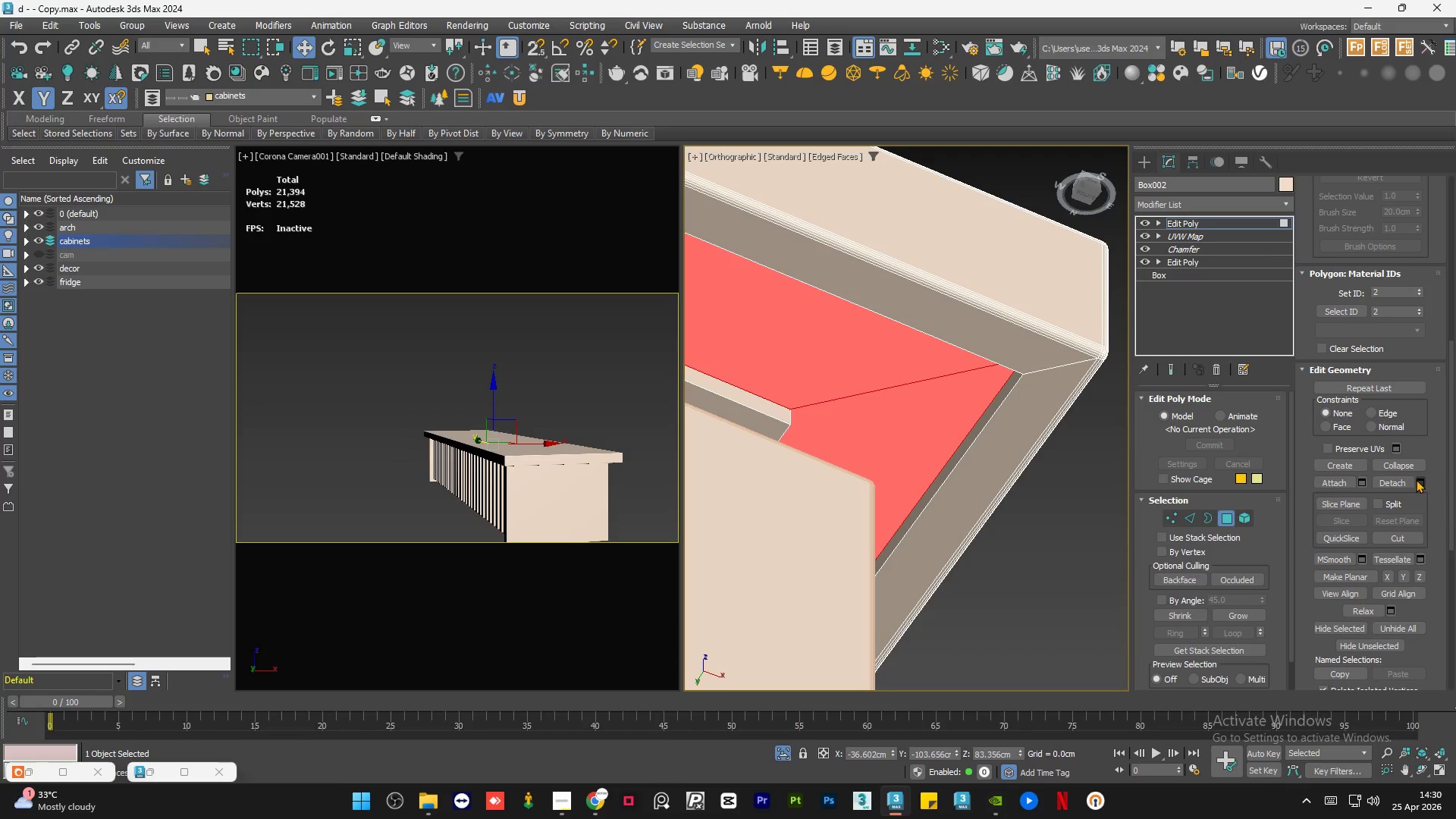 
left_click([1418, 477])
 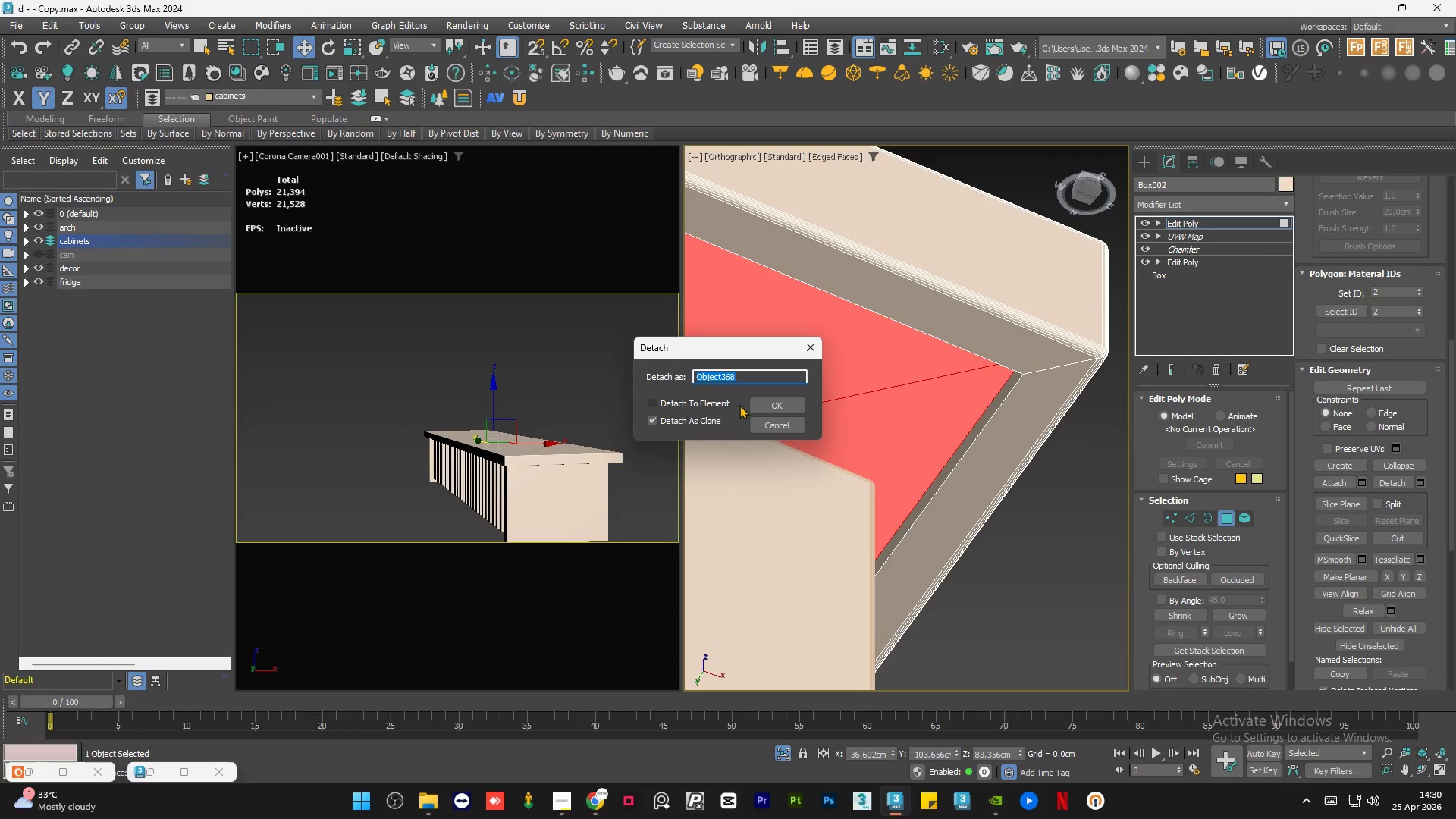 
left_click([758, 406])
 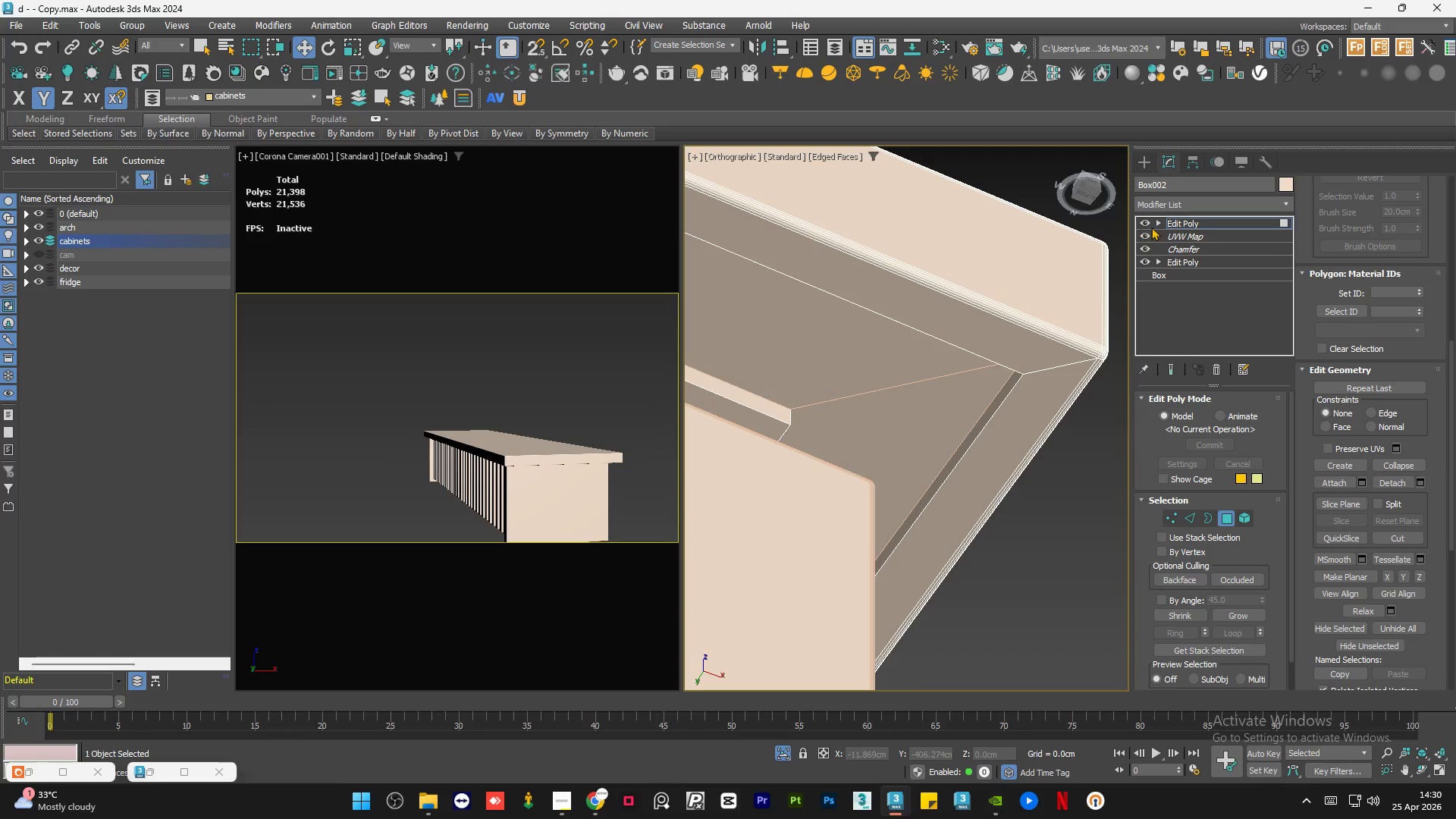 
left_click([1185, 221])
 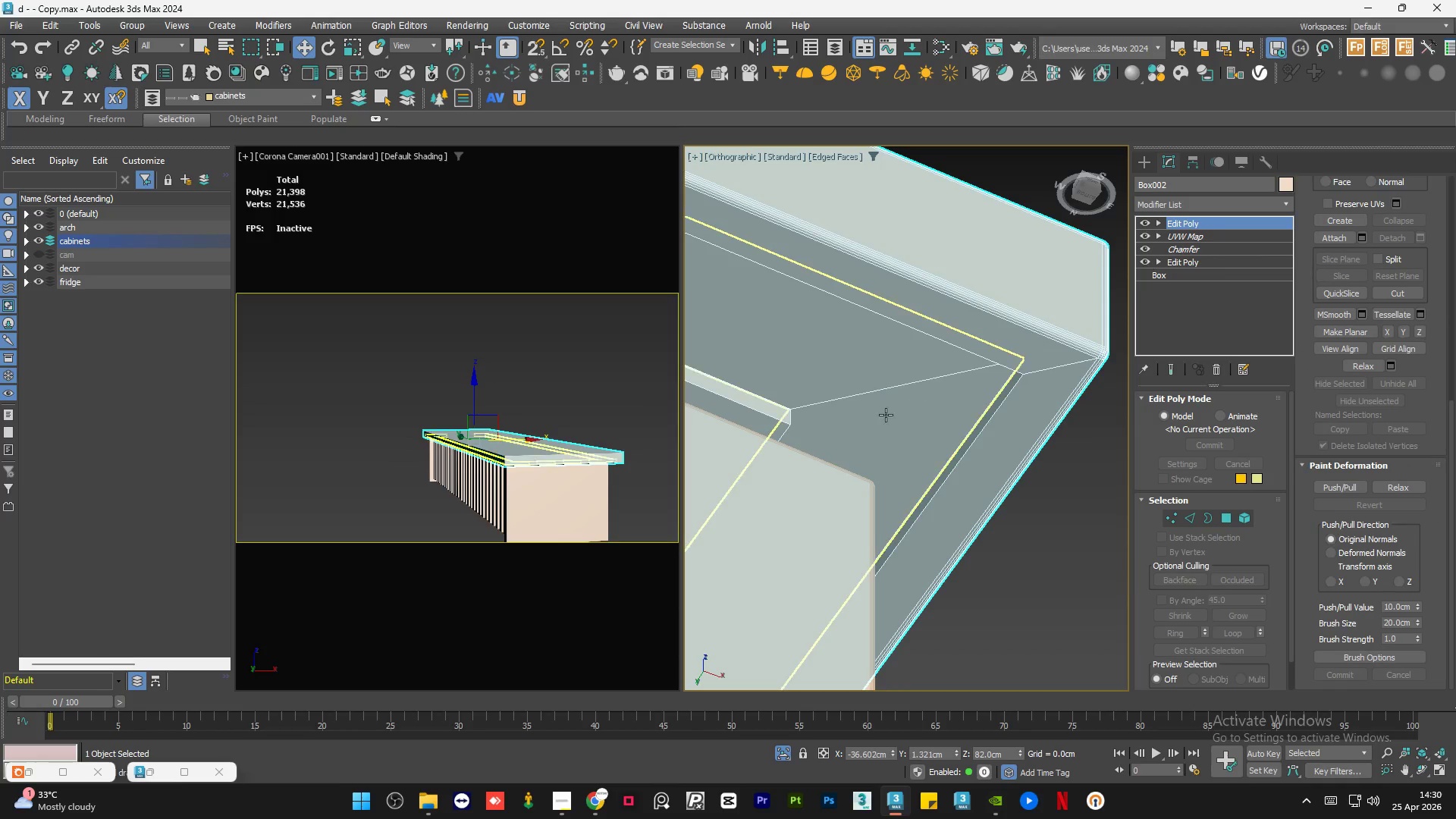 
left_click([886, 415])
 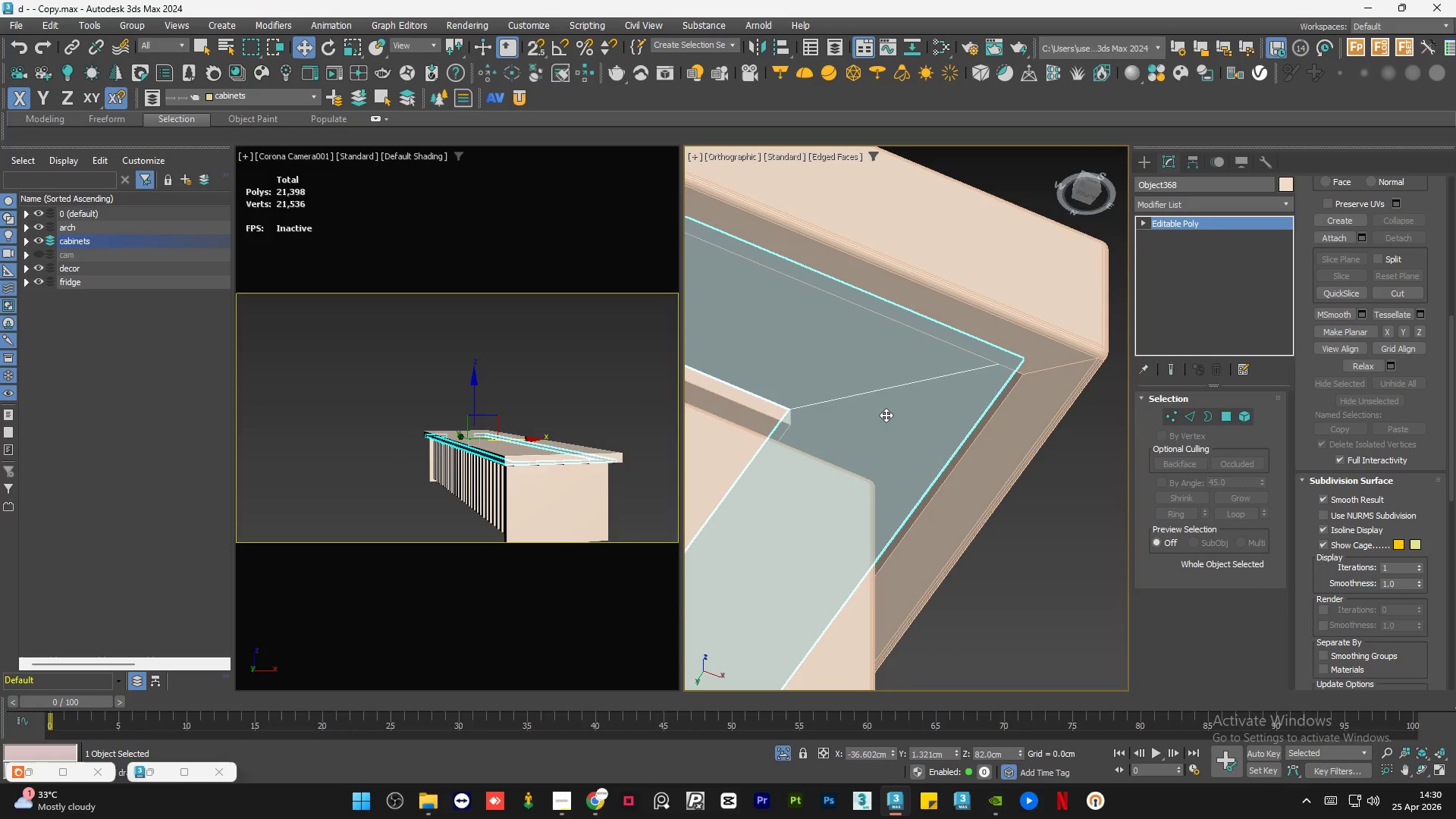 
key(W)
 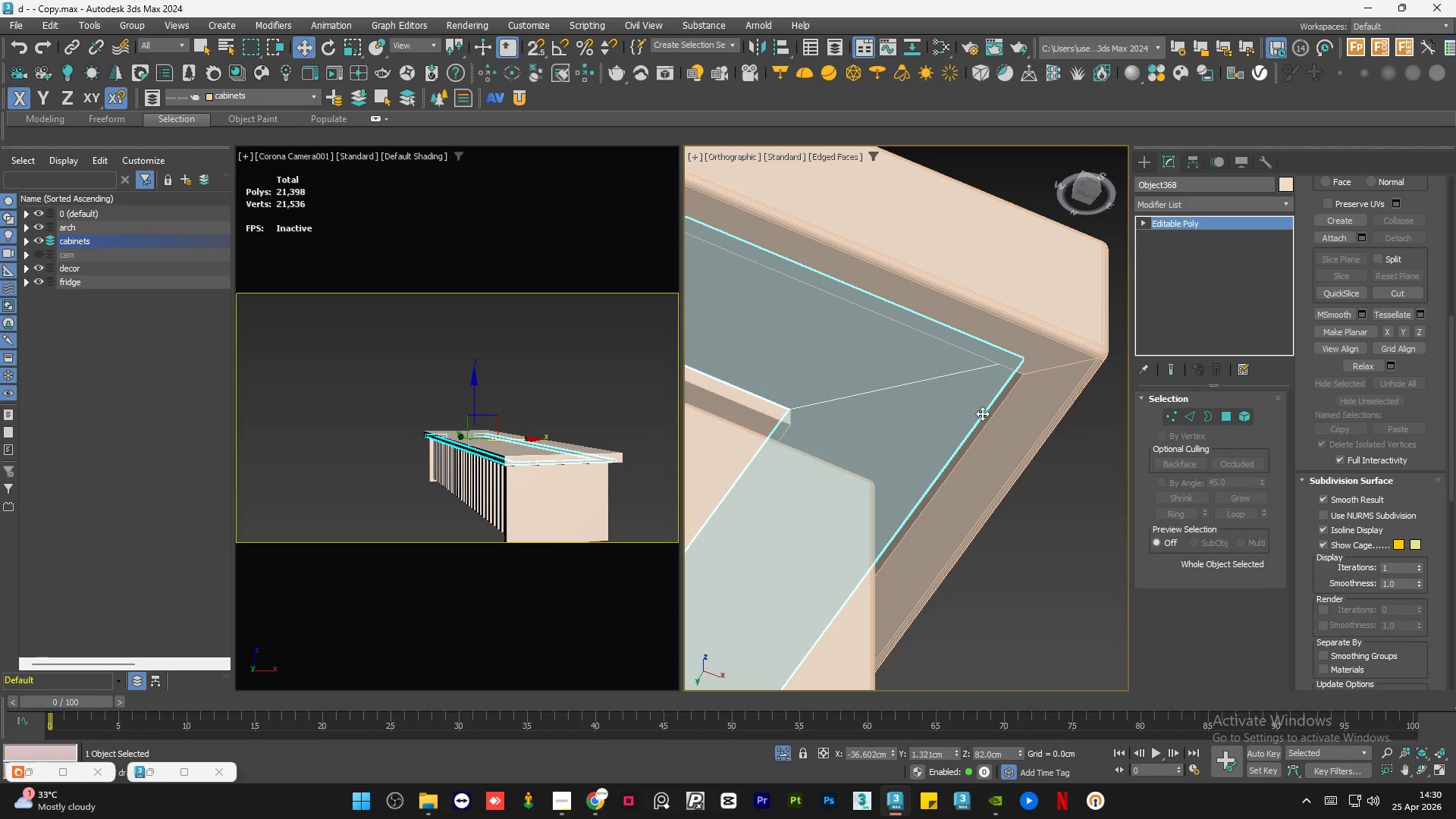 
scroll: coordinate [816, 567], scroll_direction: down, amount: 4.0
 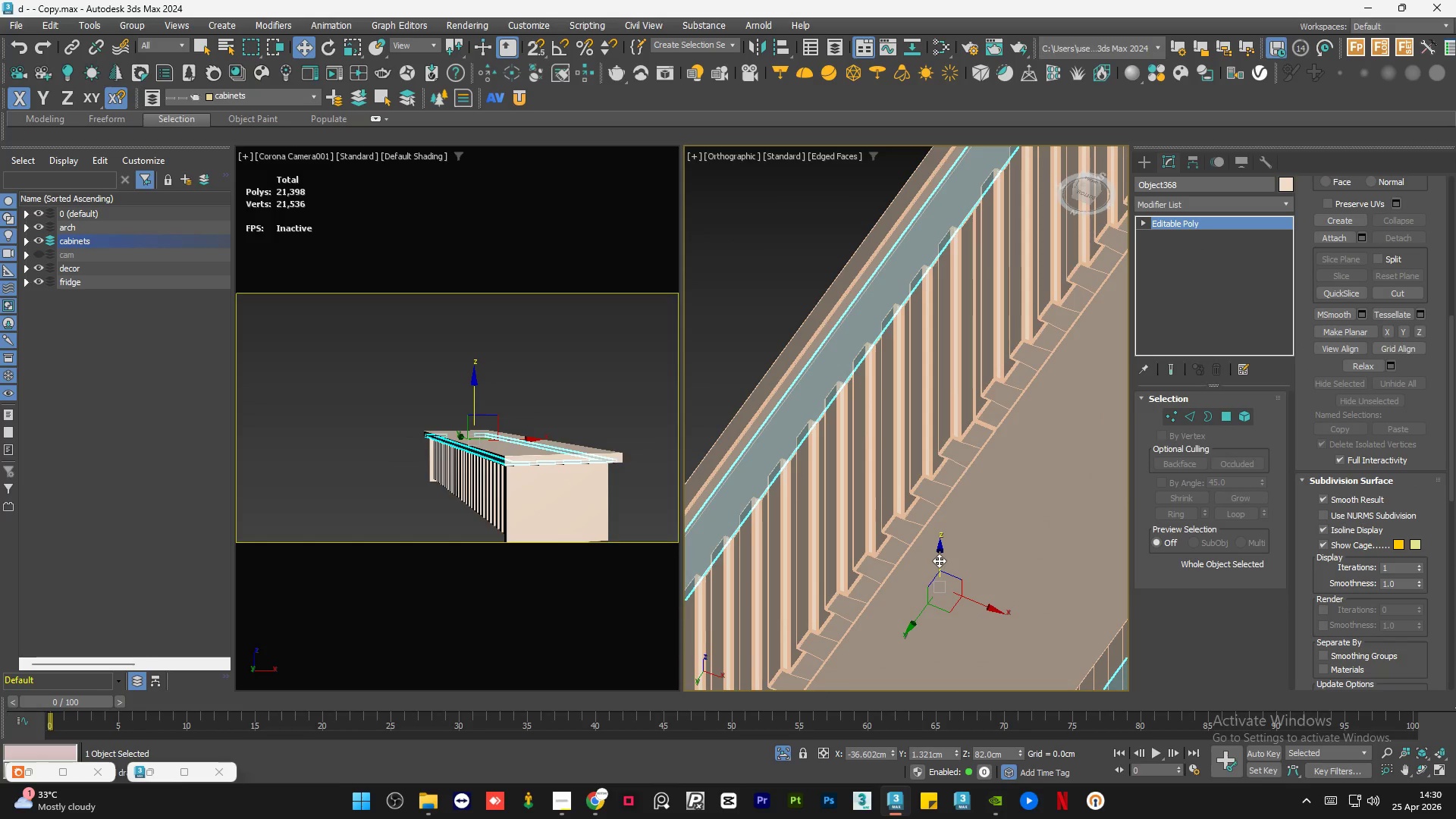 
left_click([940, 560])
 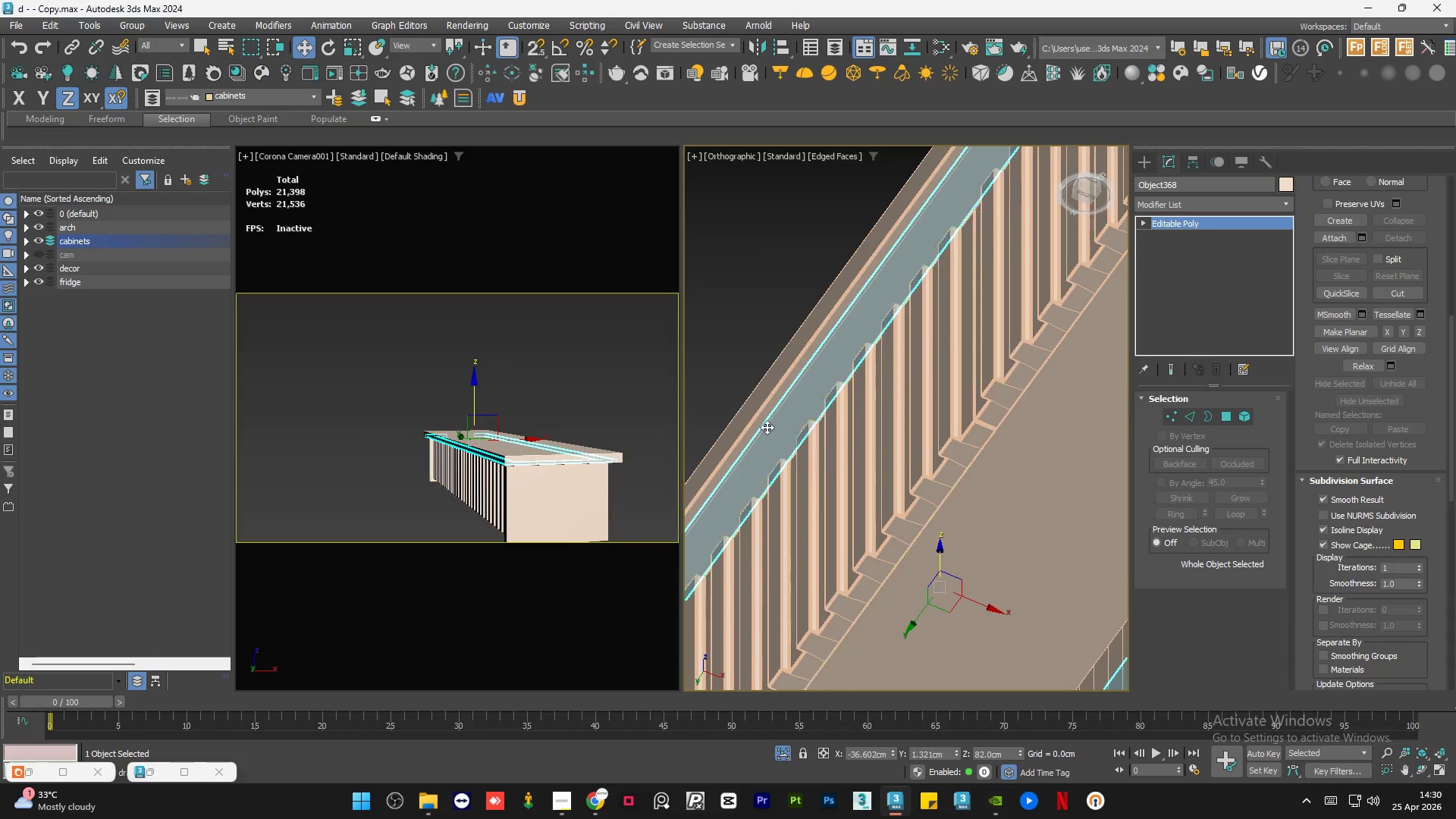 
scroll: coordinate [770, 425], scroll_direction: down, amount: 4.0
 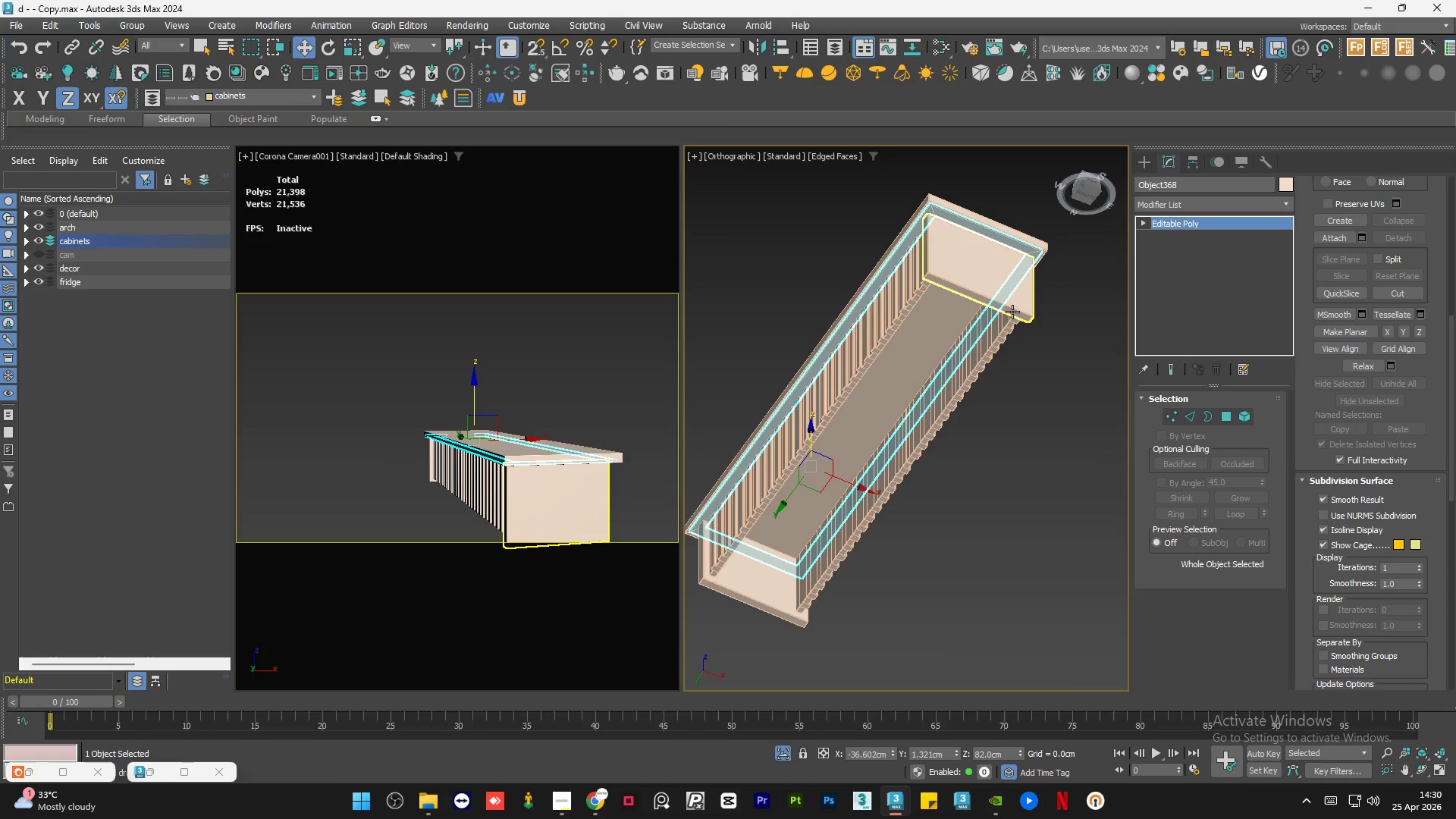 
scroll: coordinate [951, 323], scroll_direction: up, amount: 9.0
 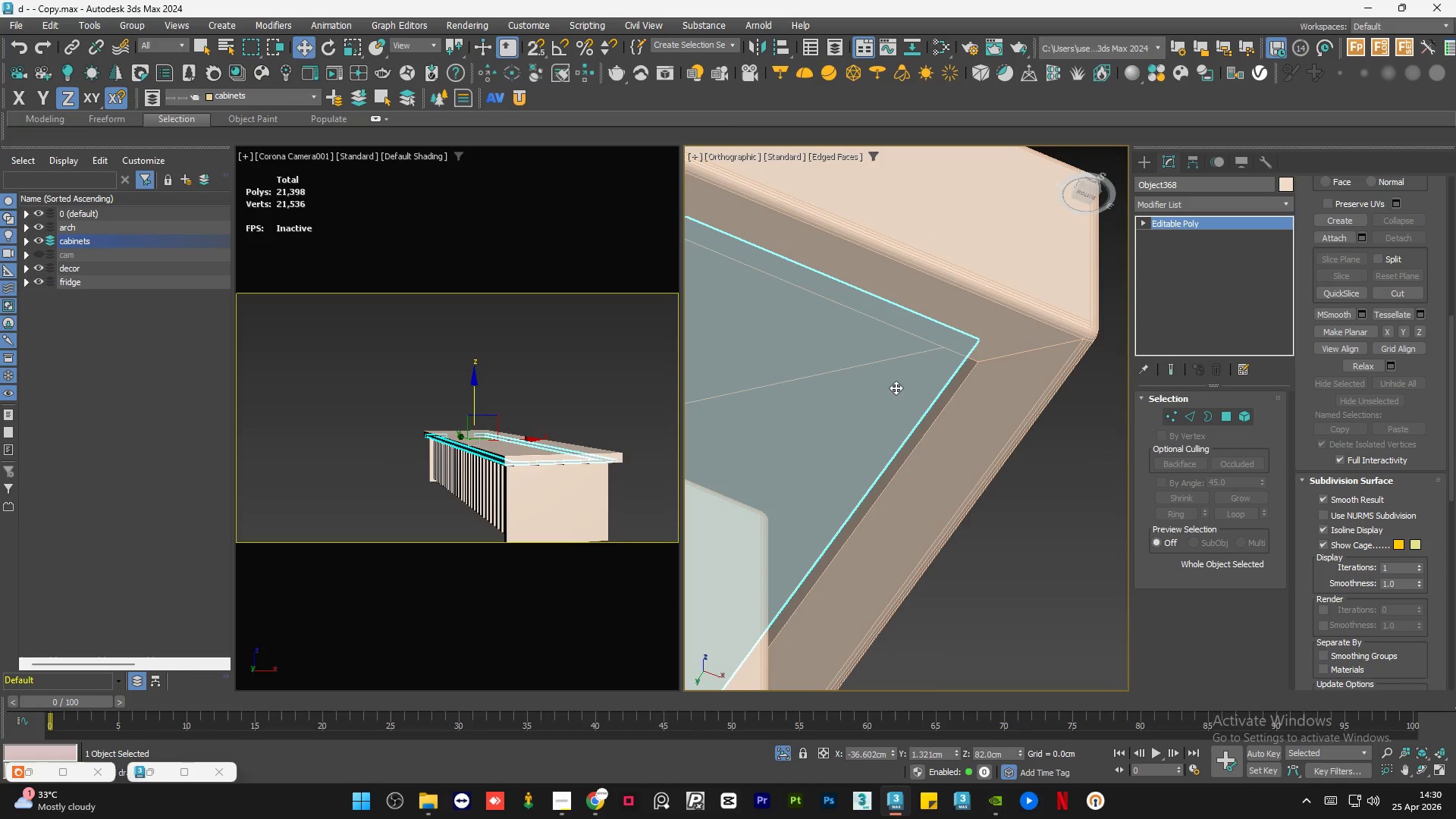 
left_click_drag(start_coordinate=[896, 388], to_coordinate=[905, 409])
 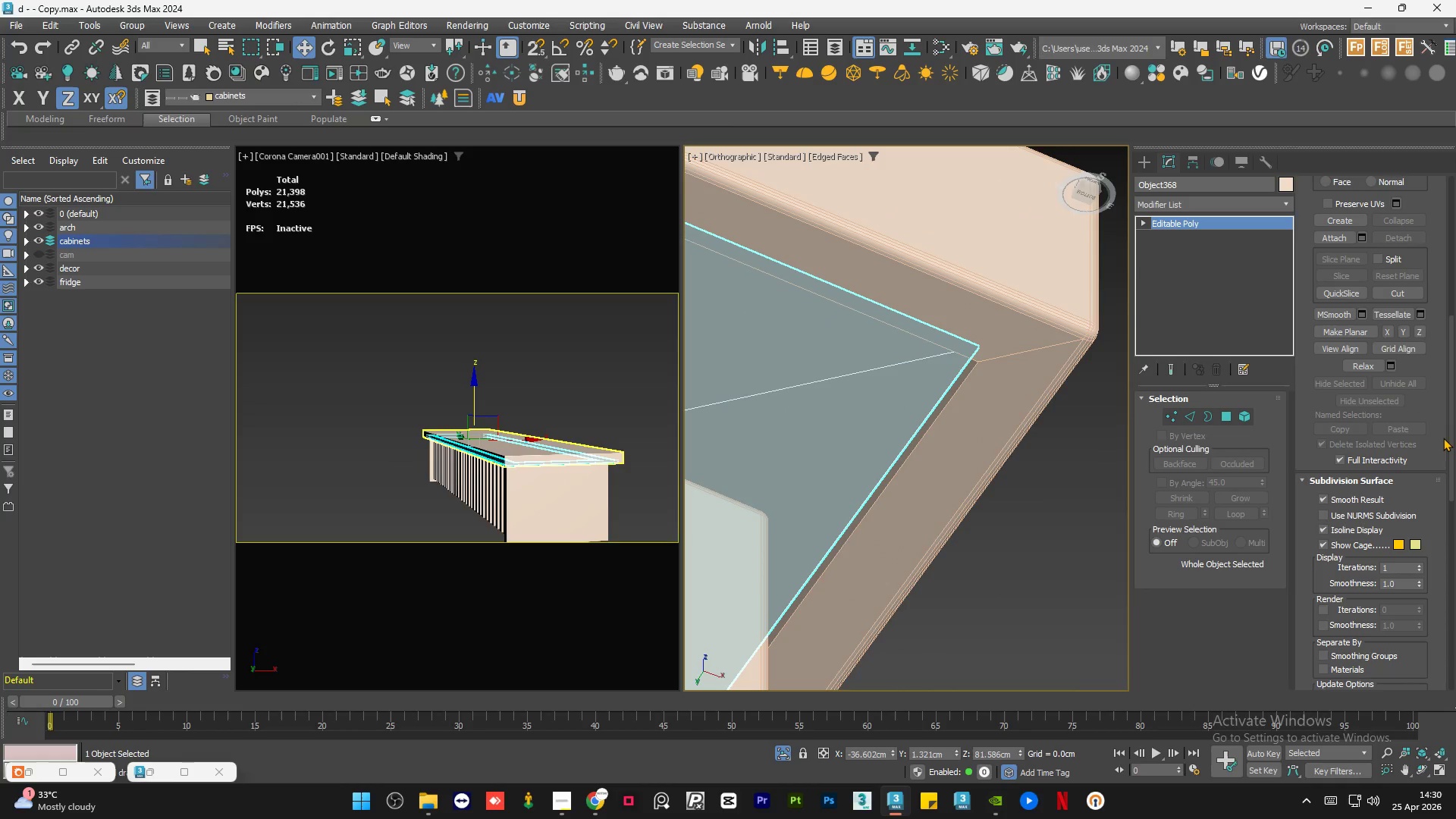 
left_click_drag(start_coordinate=[1450, 435], to_coordinate=[1455, 220])
 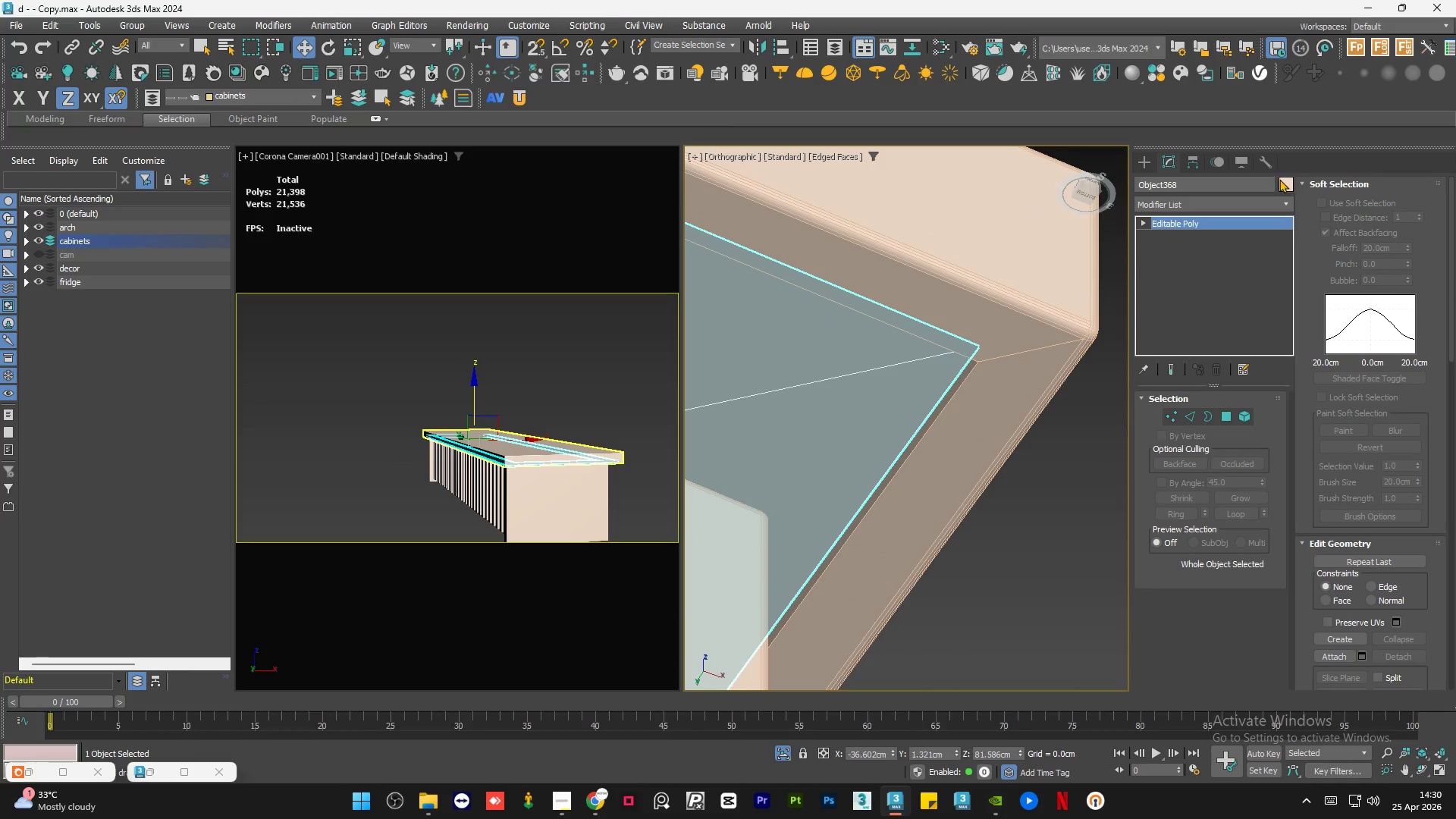 
left_click([1288, 181])
 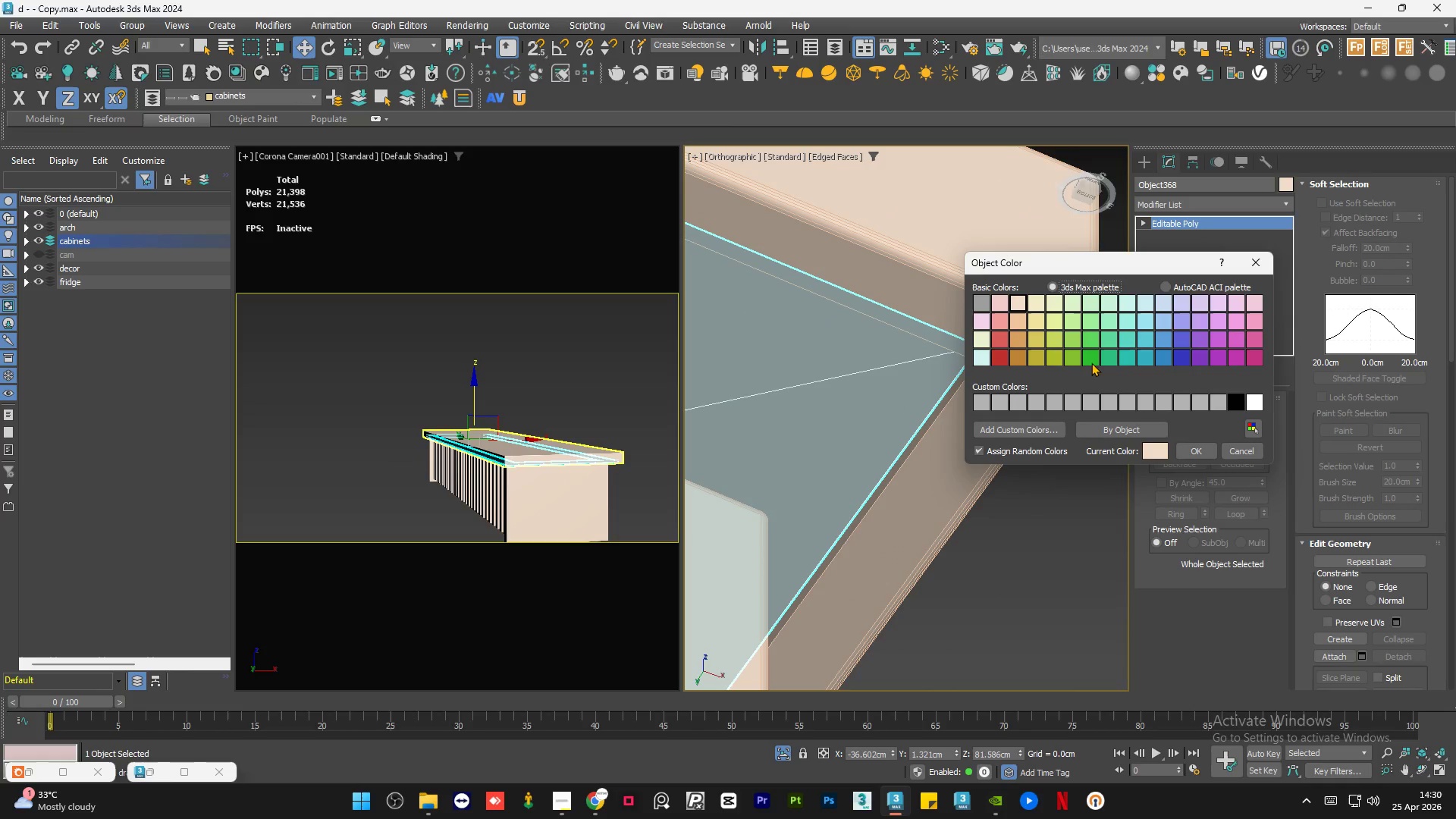 
left_click([1088, 355])
 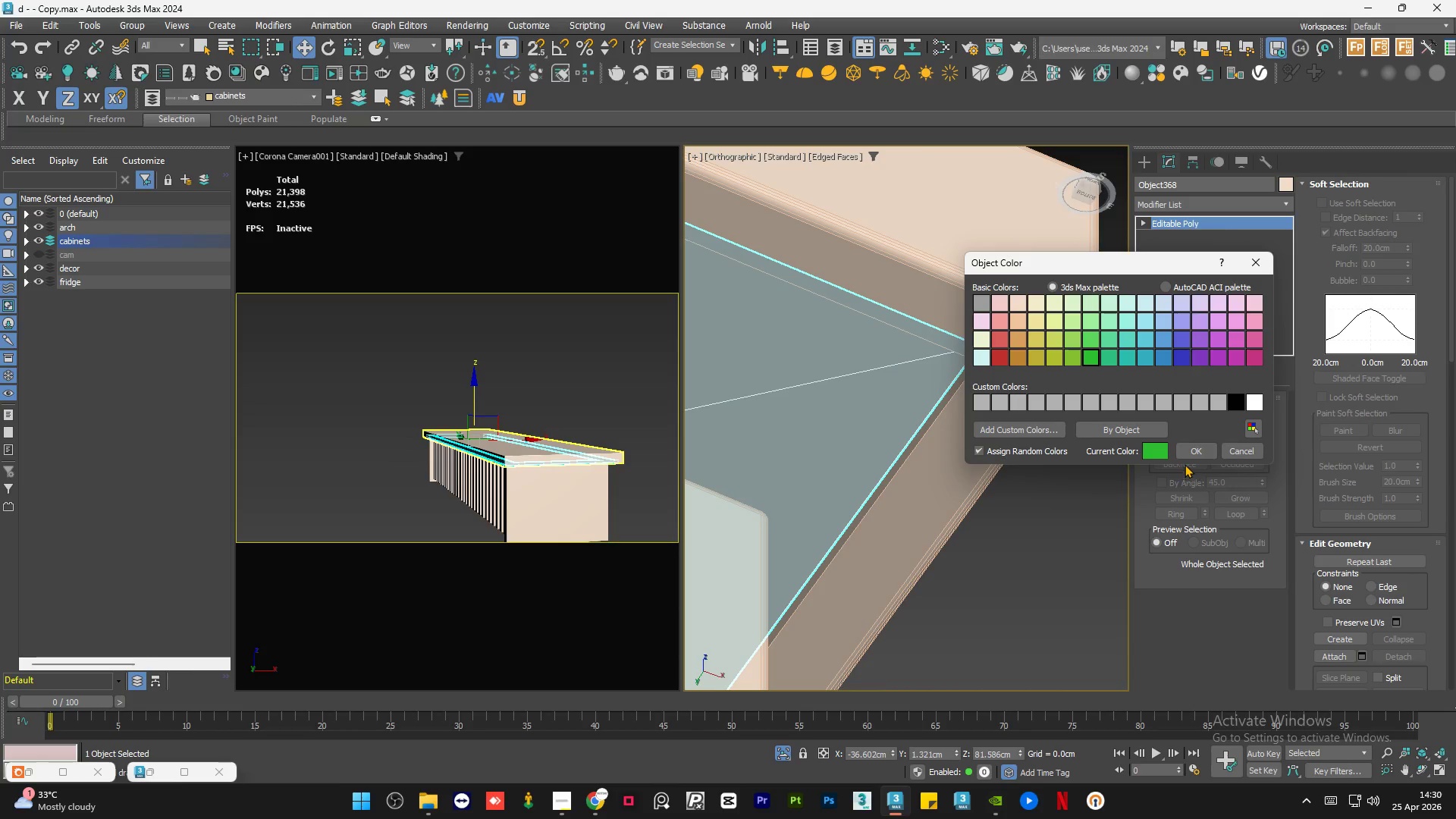 
left_click([1191, 459])
 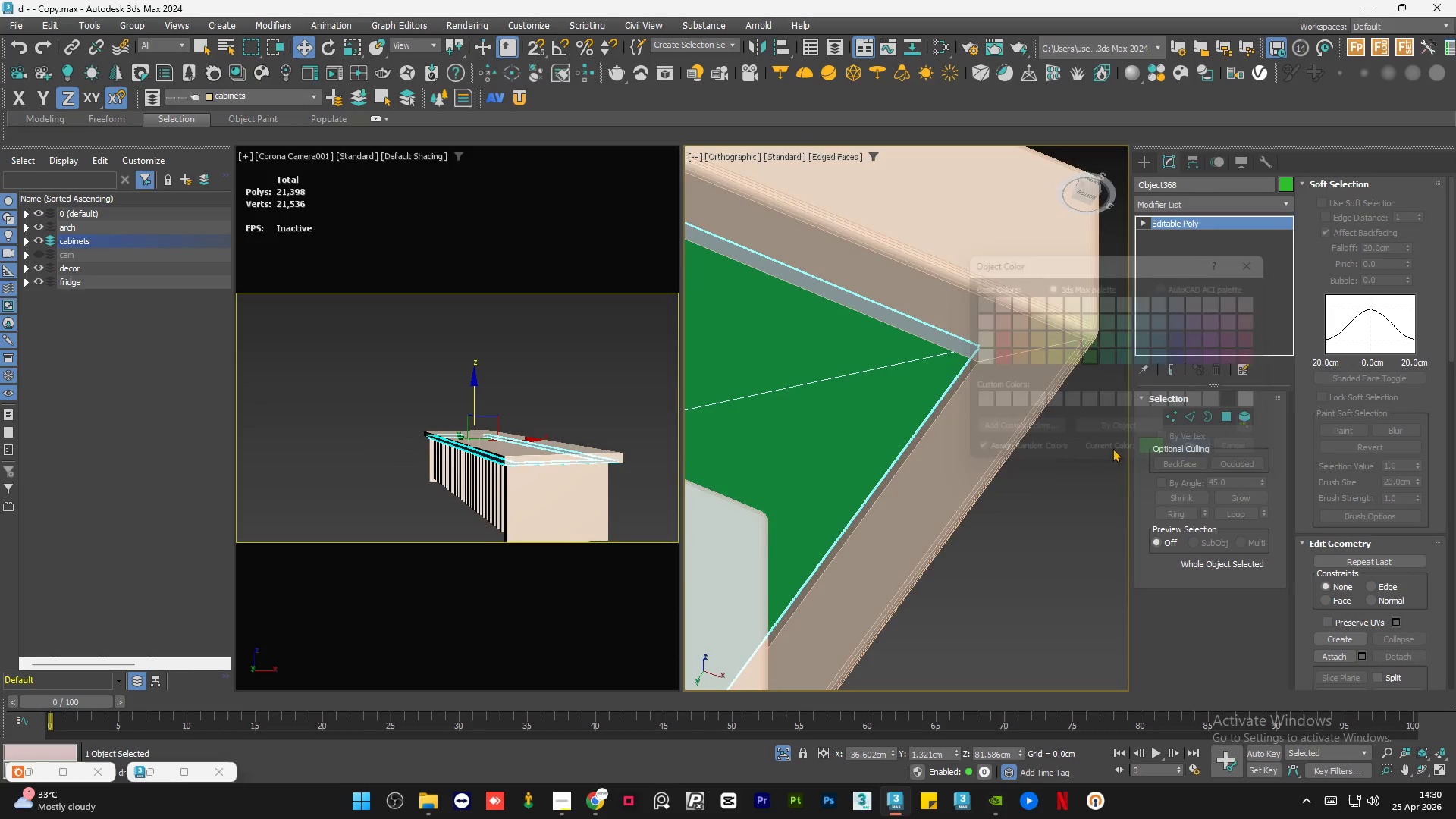 
left_click([1018, 505])
 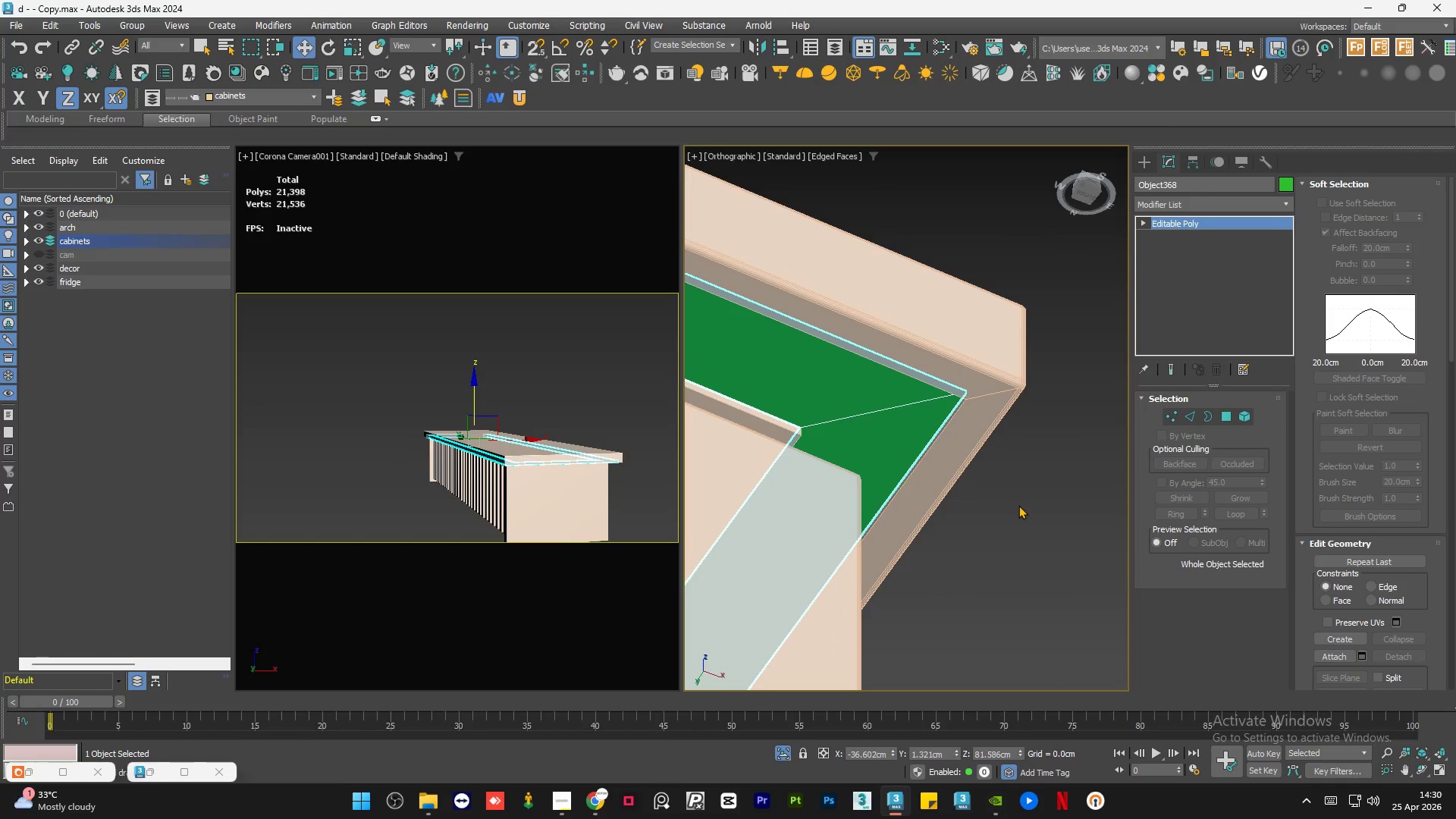 
scroll: coordinate [952, 437], scroll_direction: down, amount: 2.0
 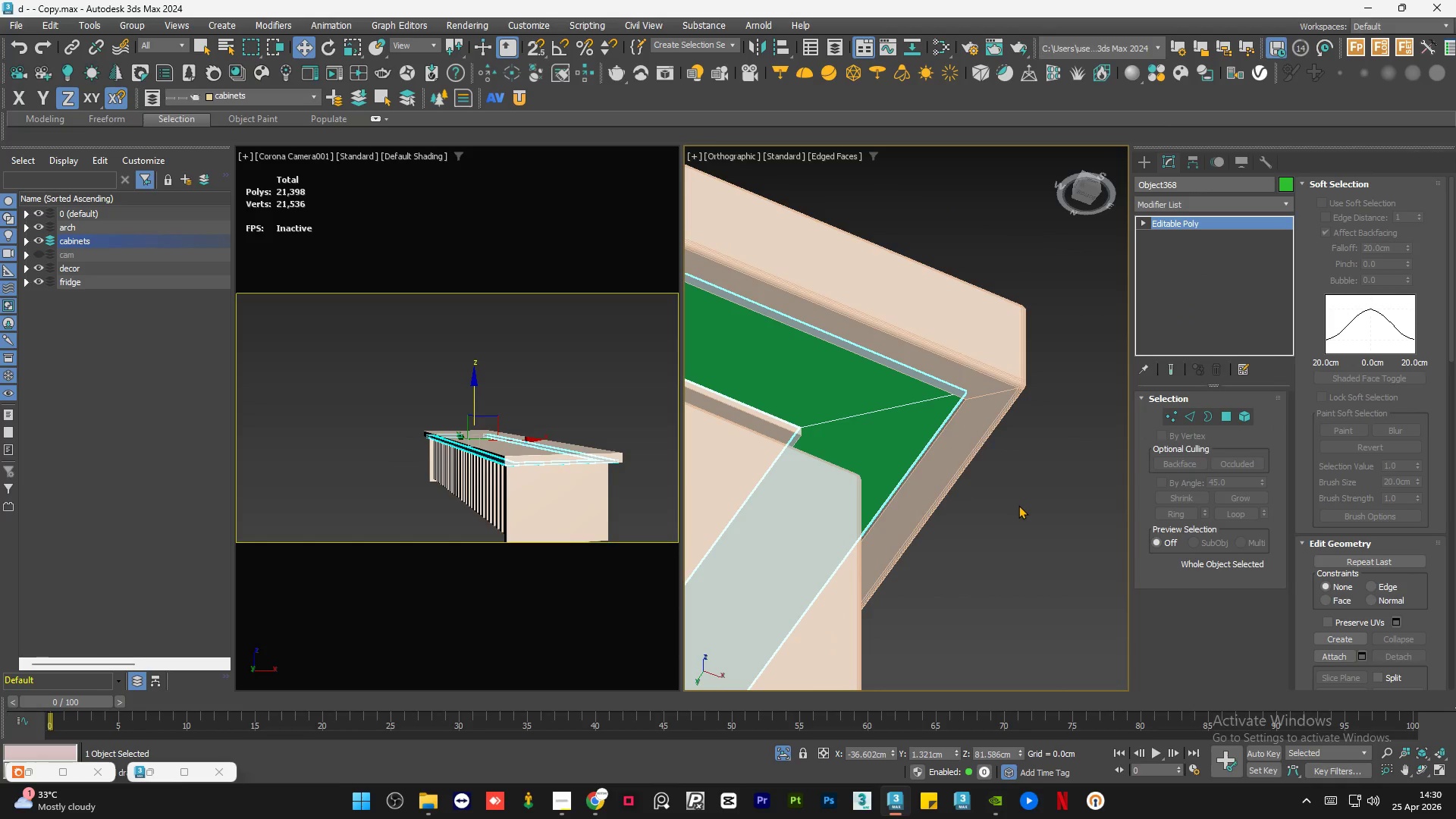 
double_click([1018, 505])
 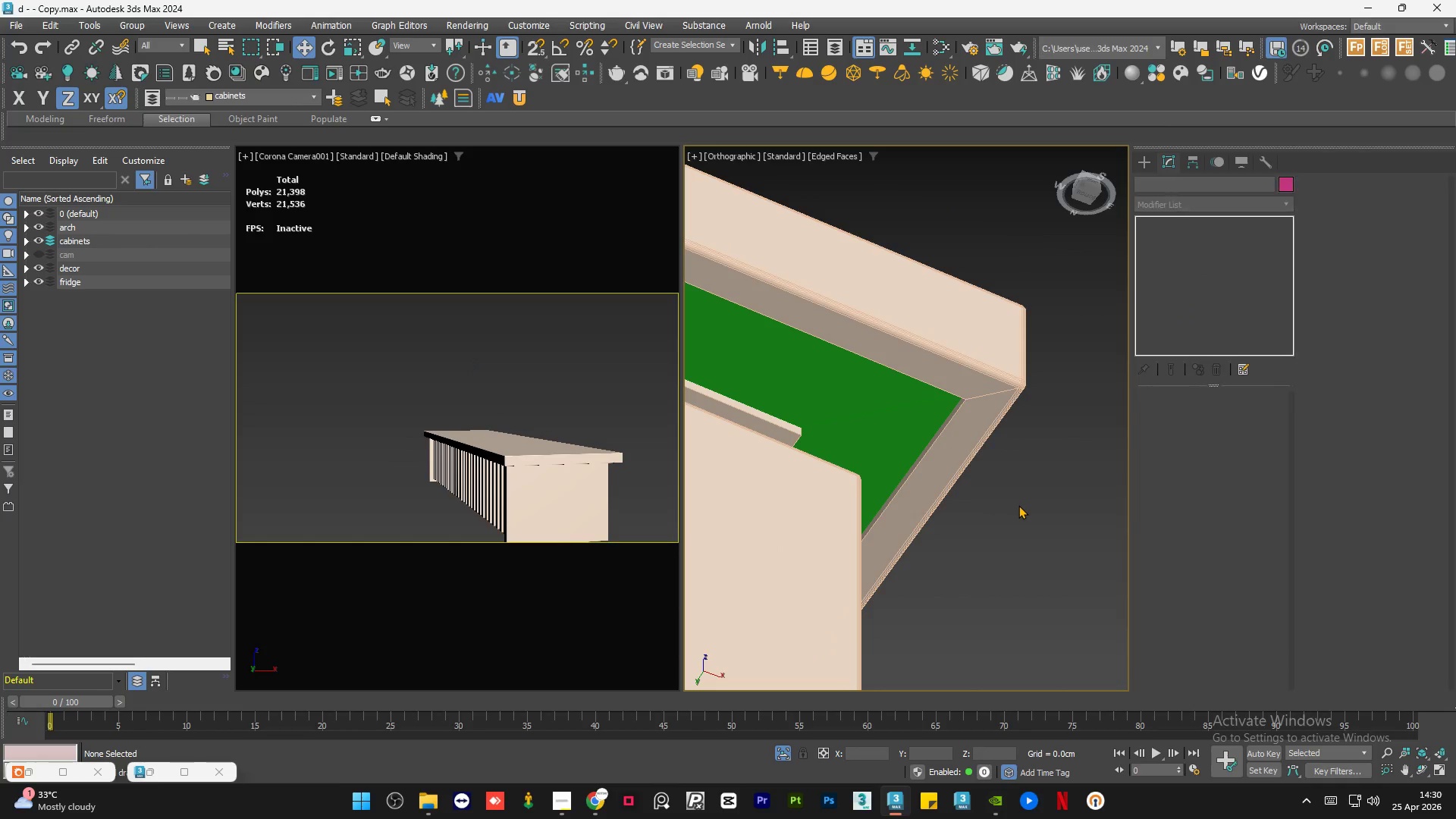 
key(Control+S)
 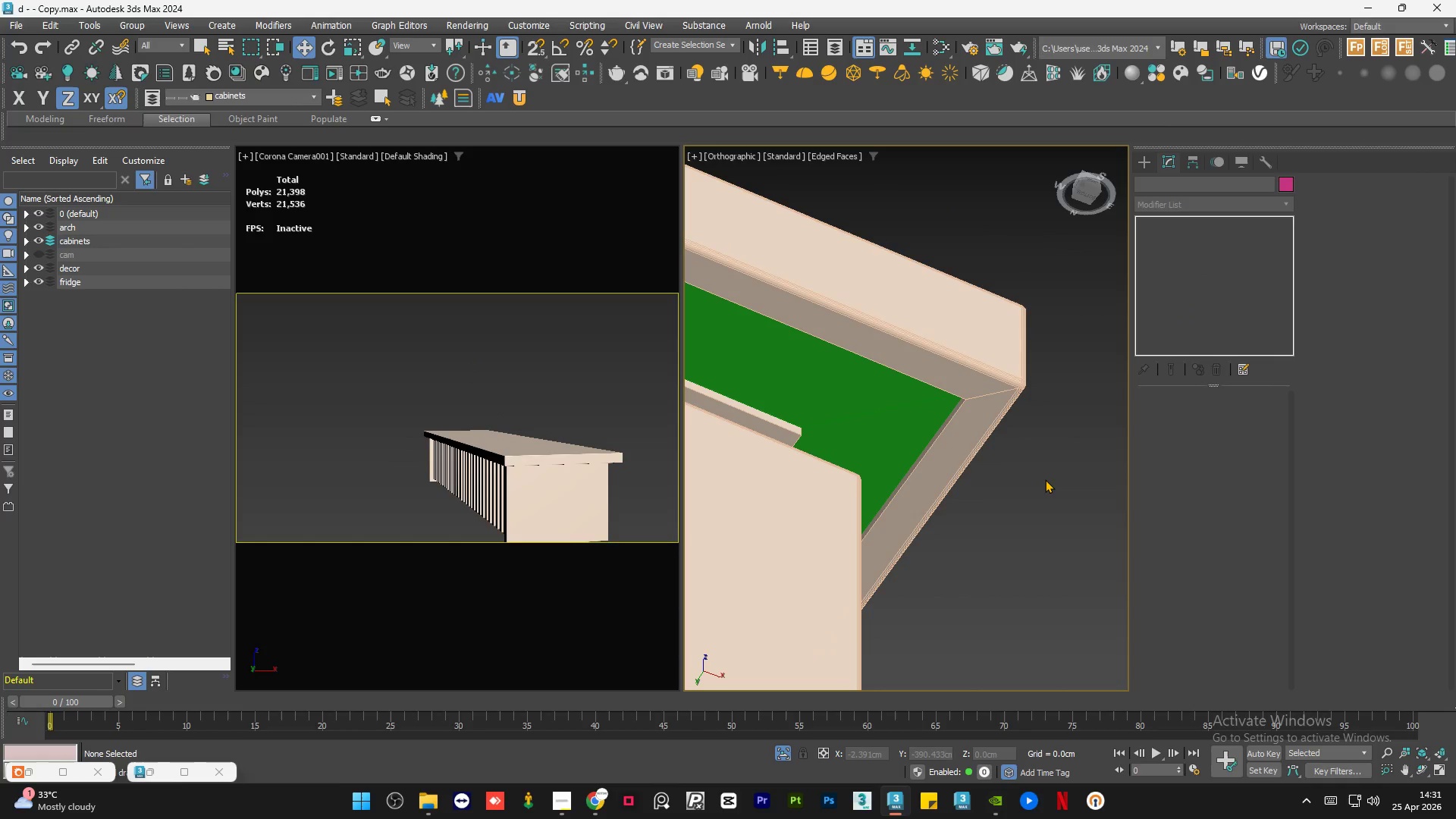 
double_click([1045, 479])
 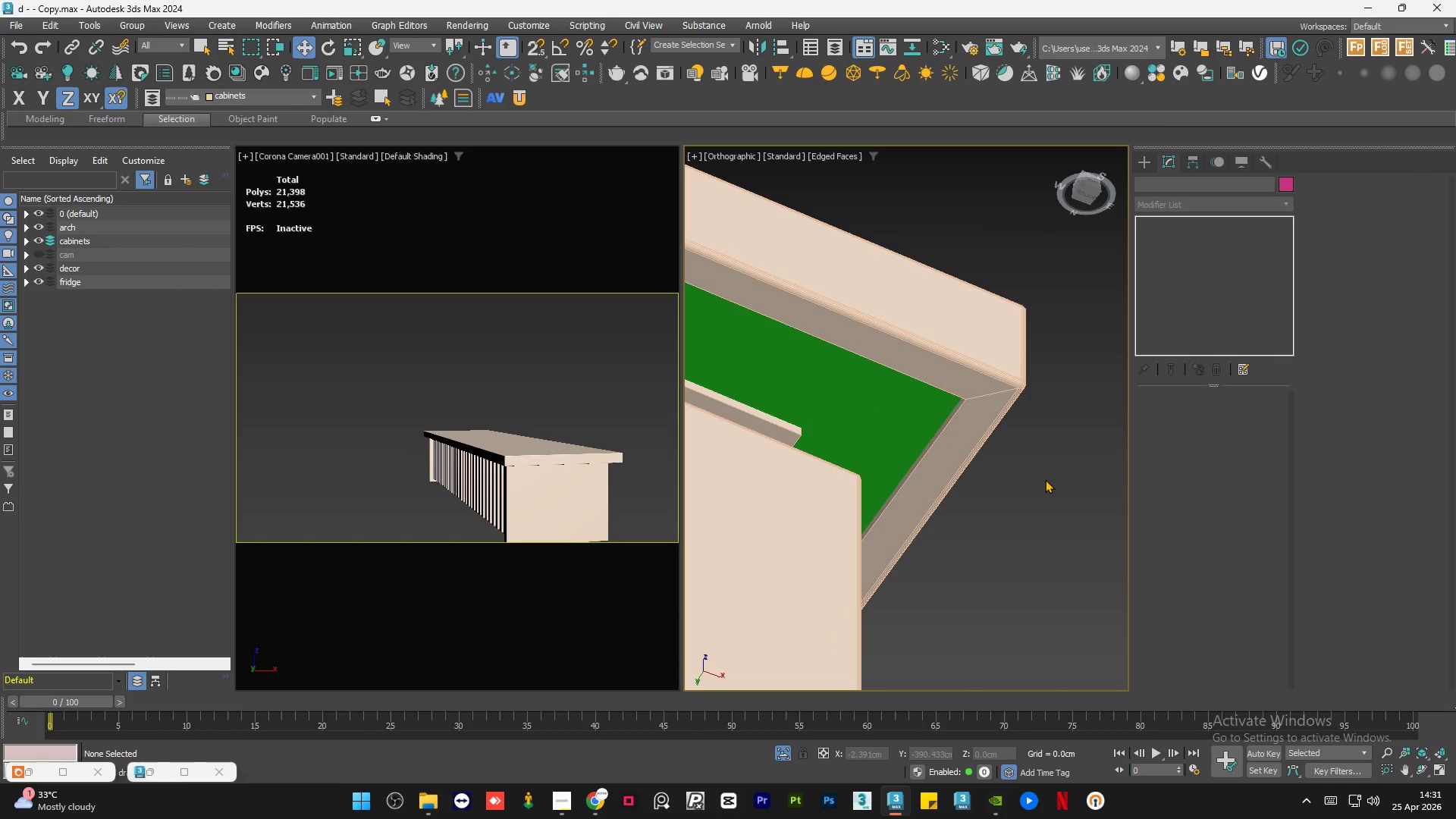 
triple_click([1045, 479])
 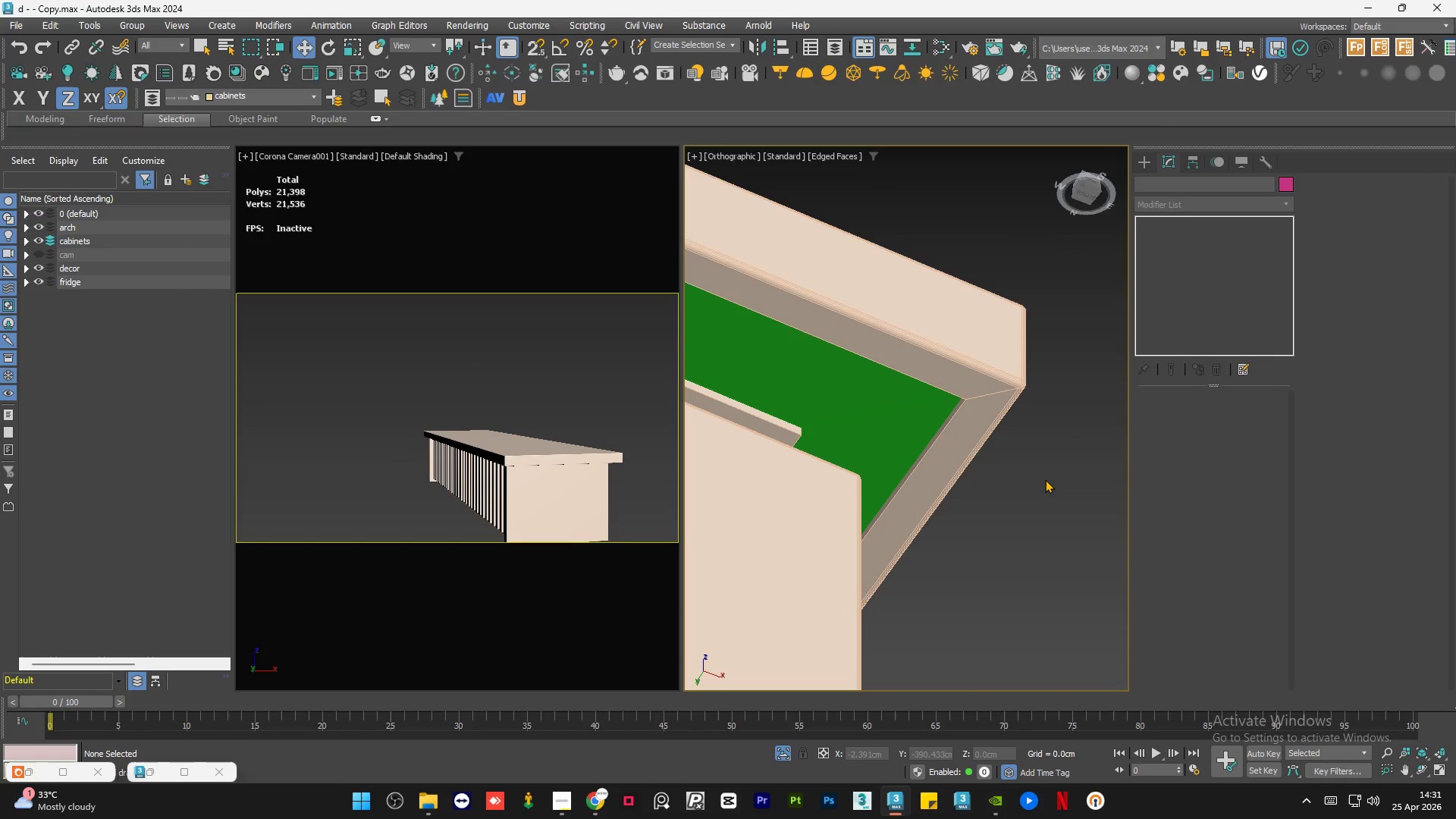 
key(Control+S)
 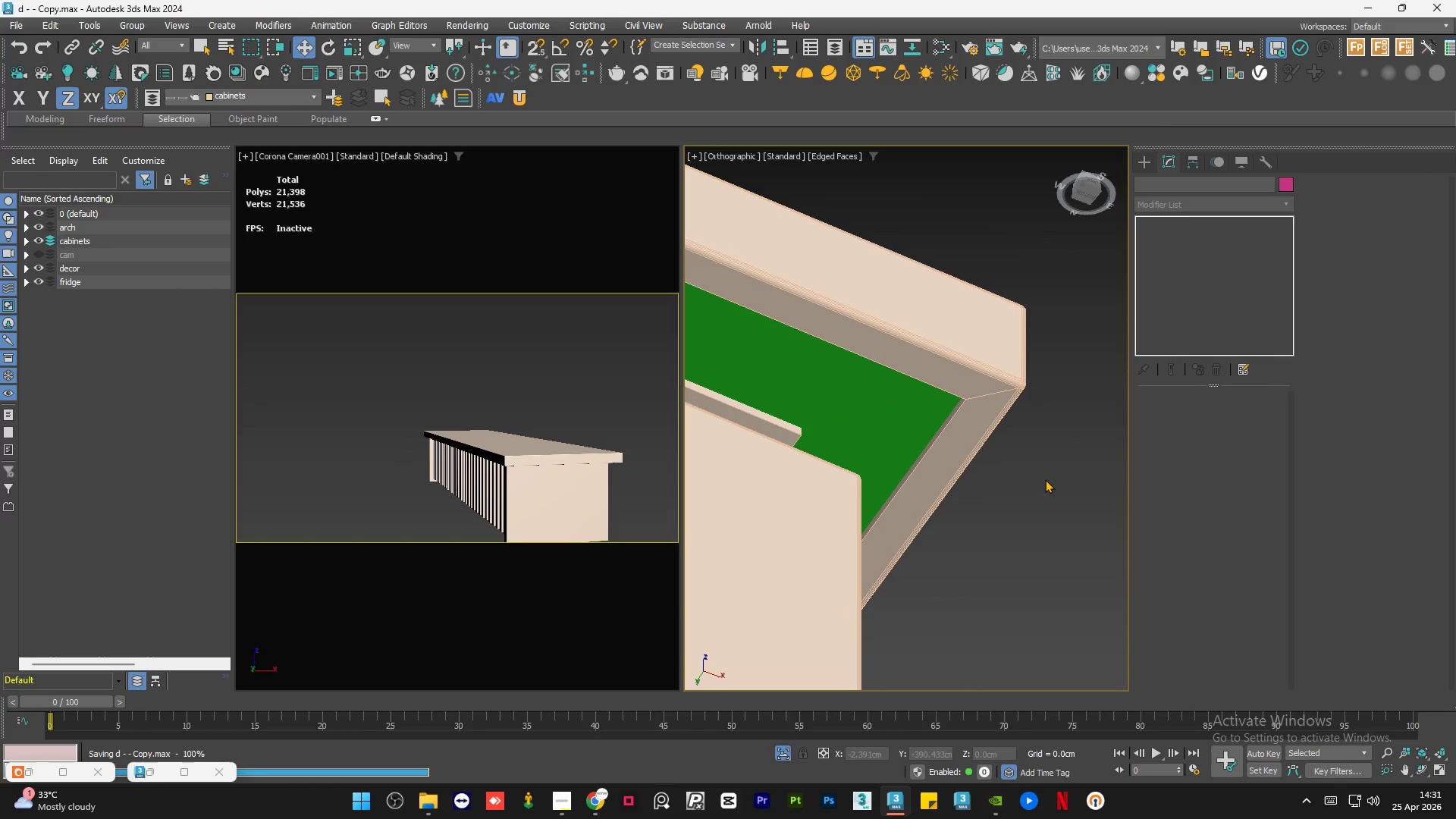 
scroll: coordinate [1045, 479], scroll_direction: down, amount: 7.0
 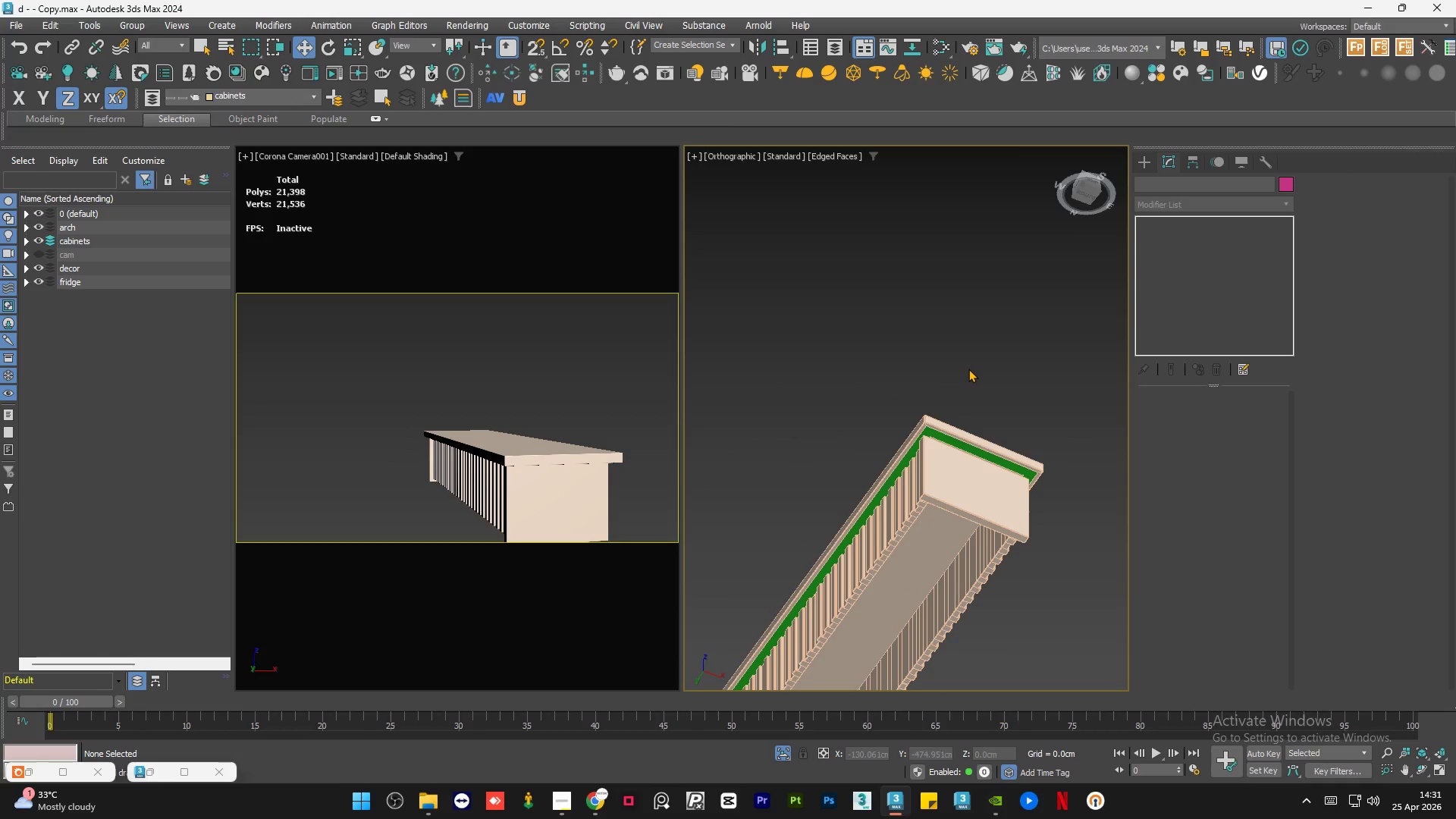 
hold_key(key=AltLeft, duration=0.64)
 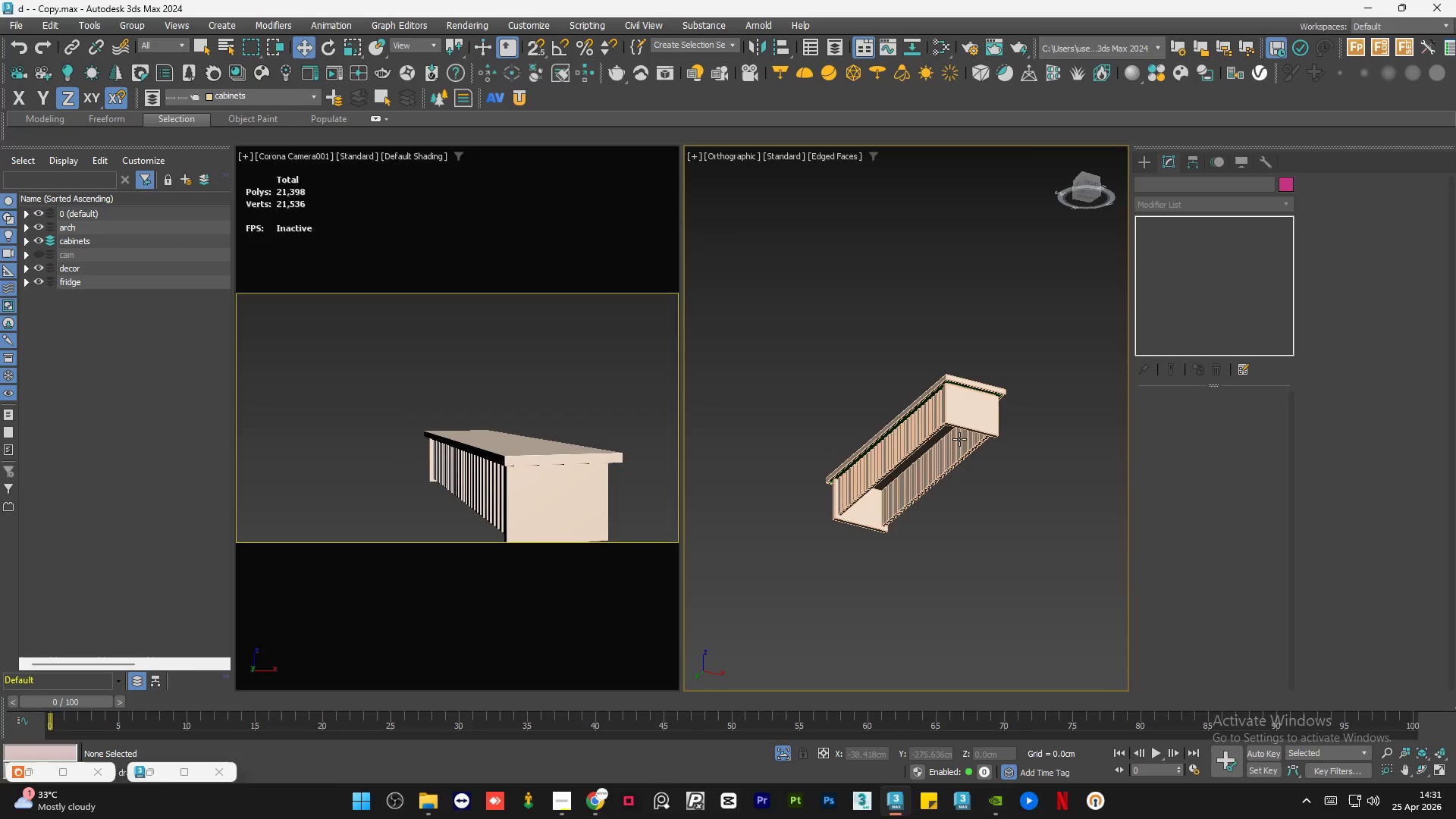 
scroll: coordinate [967, 369], scroll_direction: down, amount: 2.0
 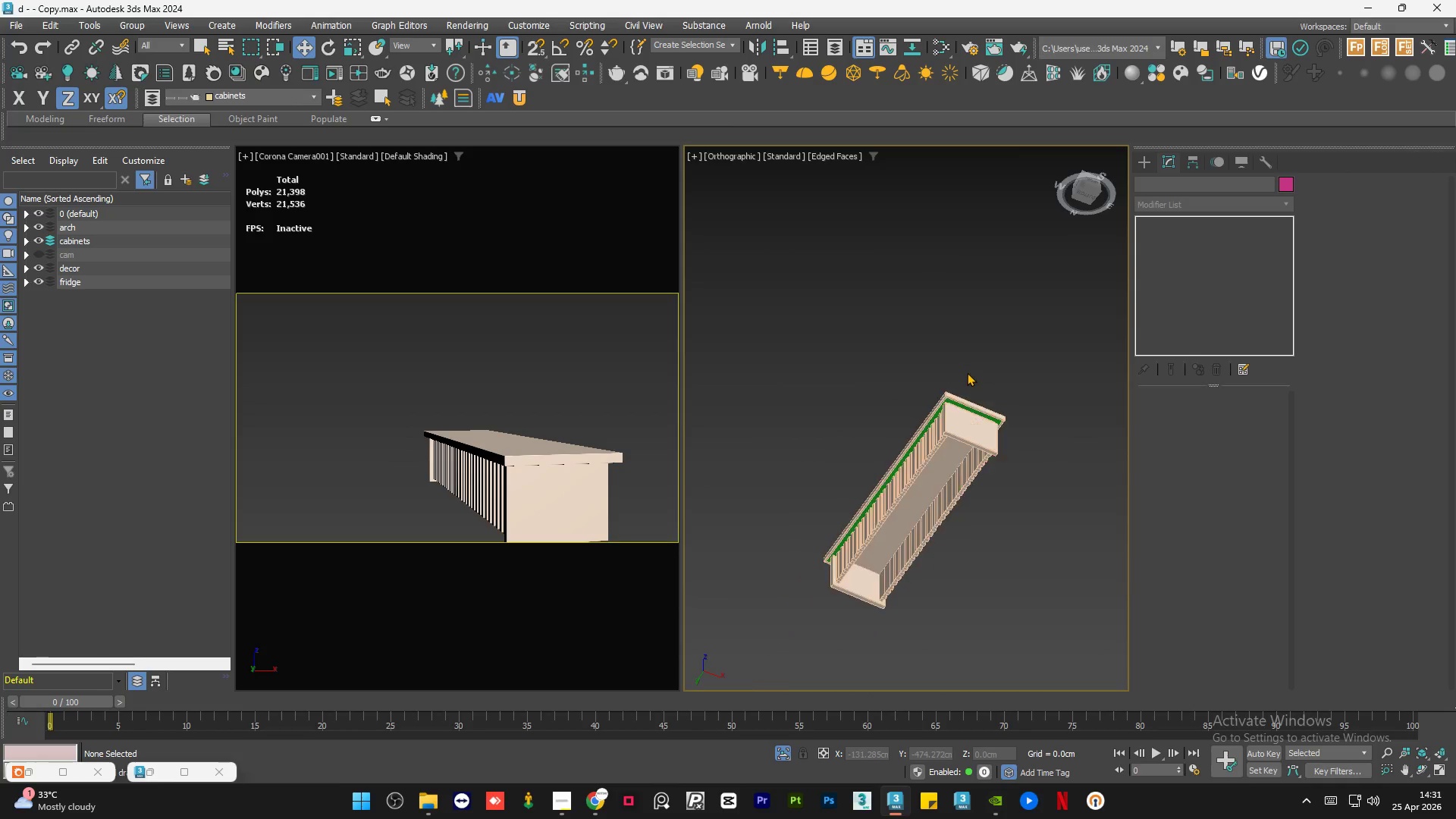 
wait(20.22)
 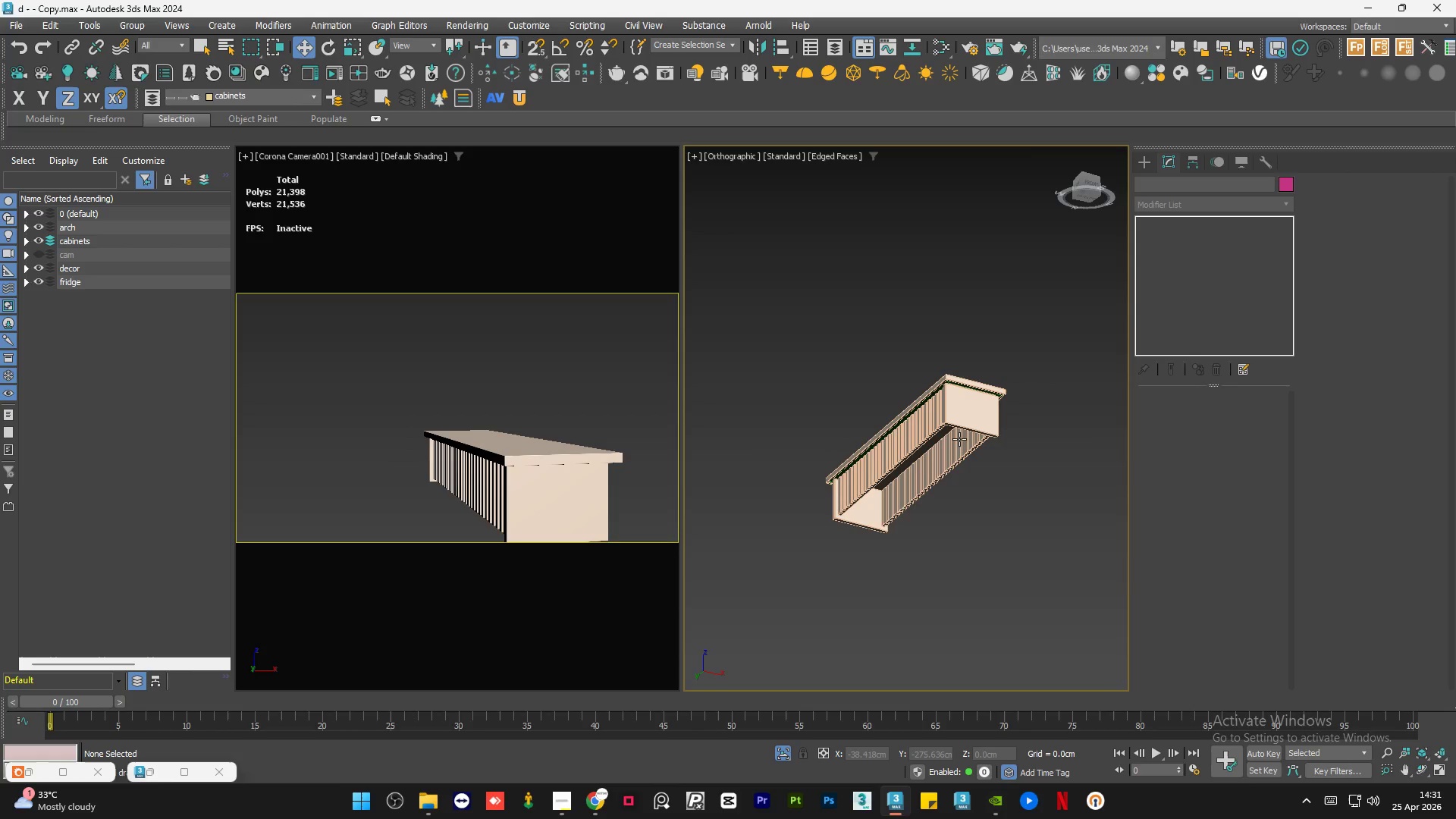 
left_click([782, 754])
 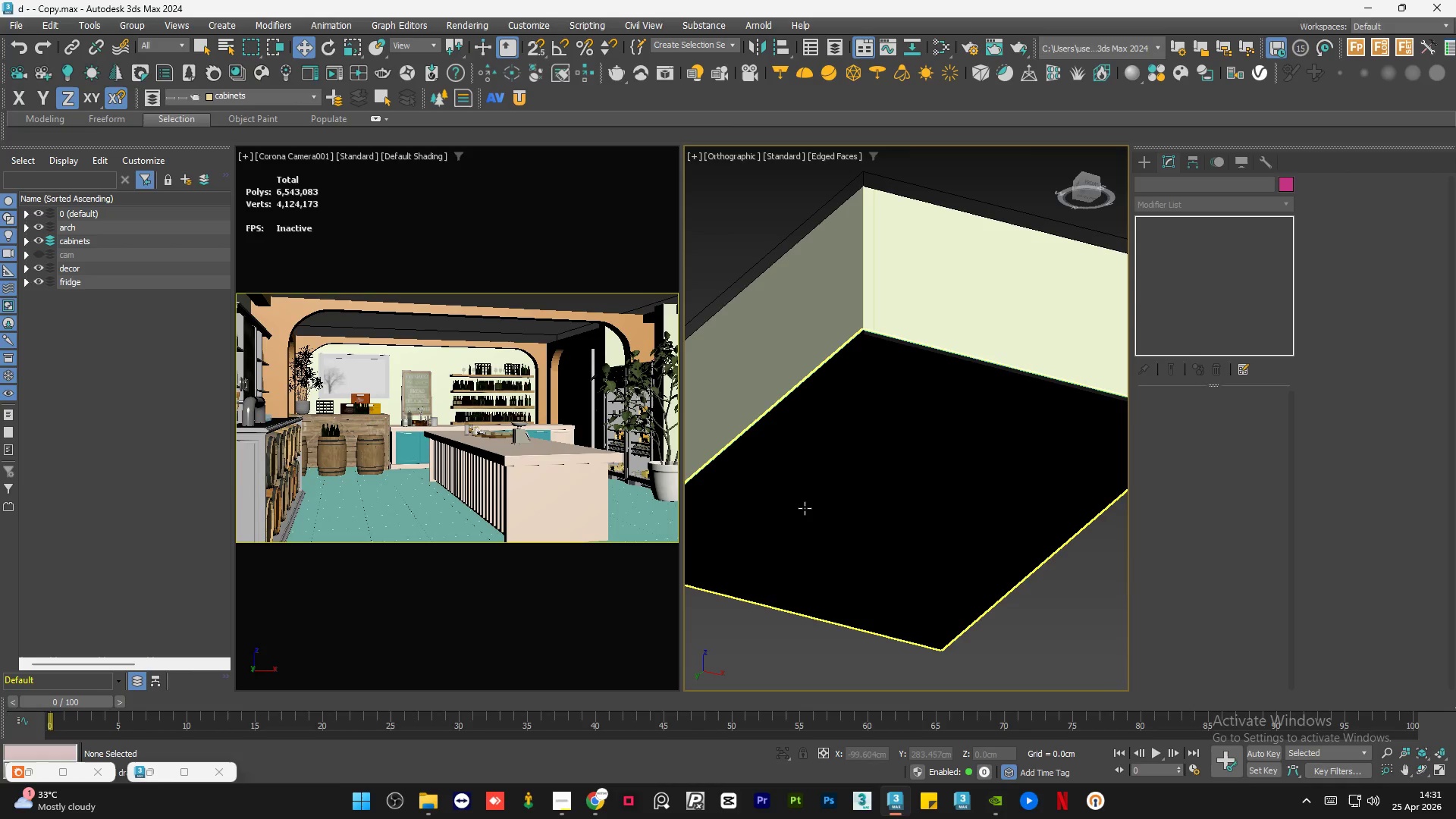 
hold_key(key=AltLeft, duration=0.88)
 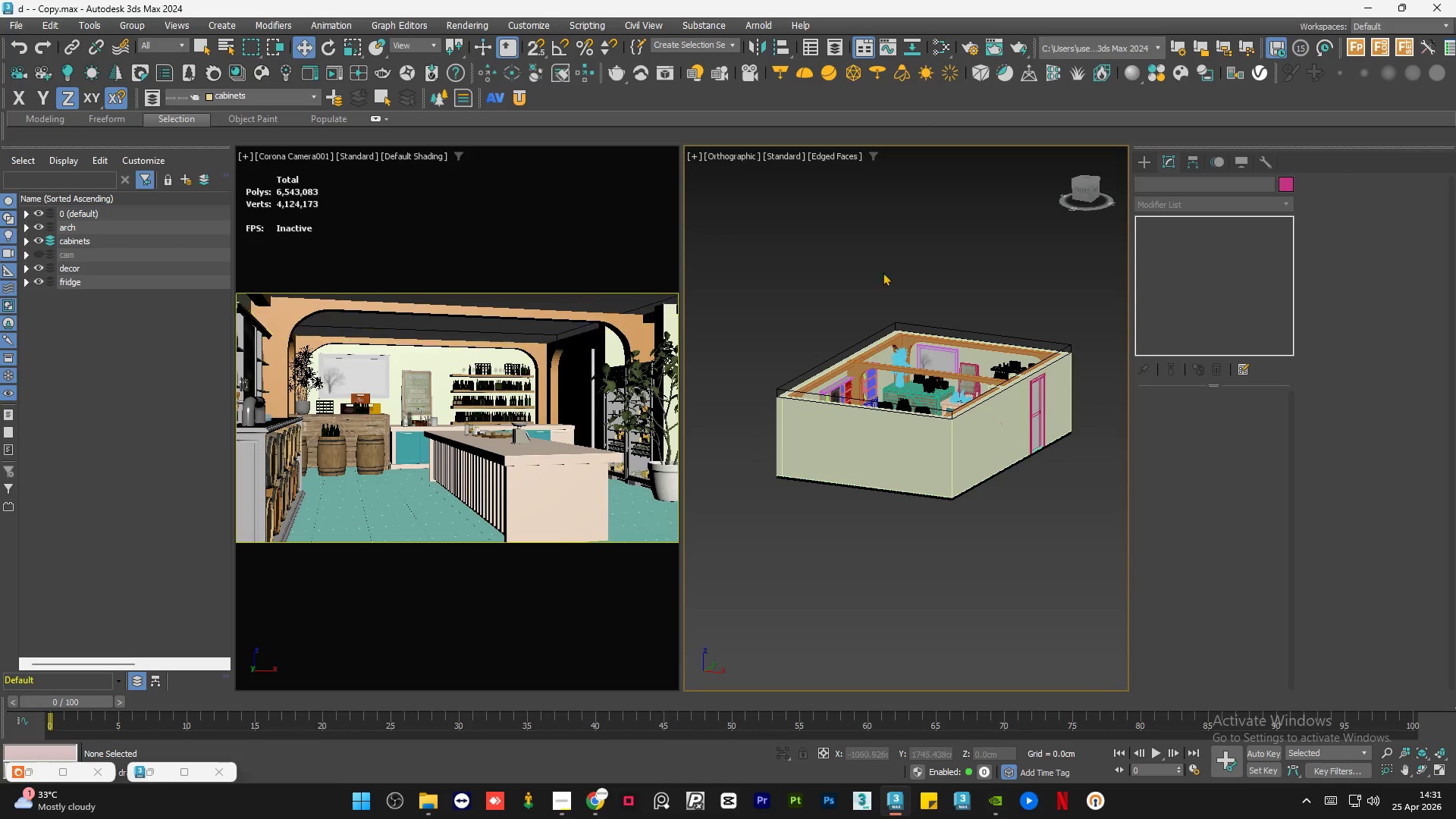 
scroll: coordinate [881, 460], scroll_direction: down, amount: 2.0
 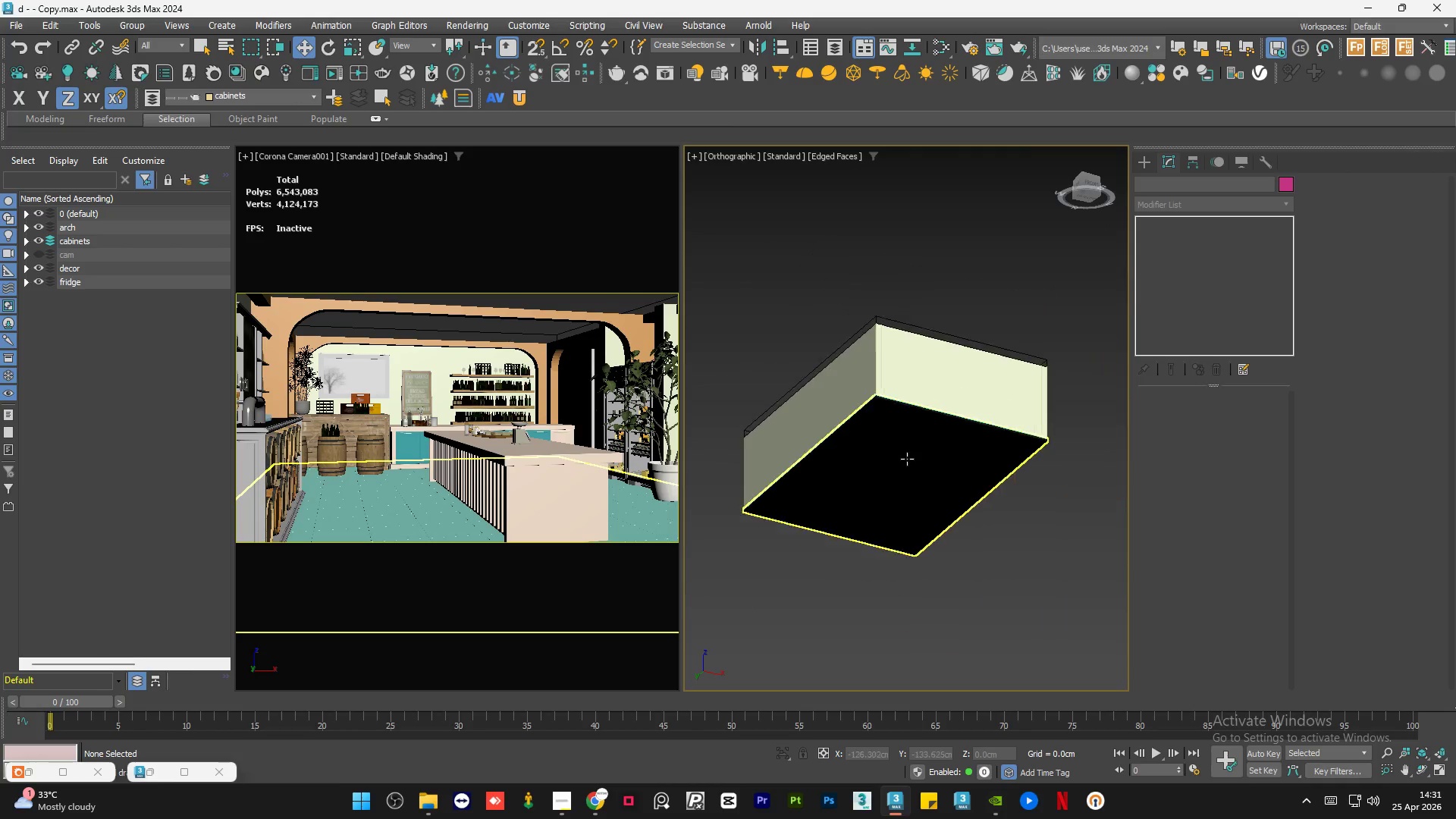 
left_click([882, 265])
 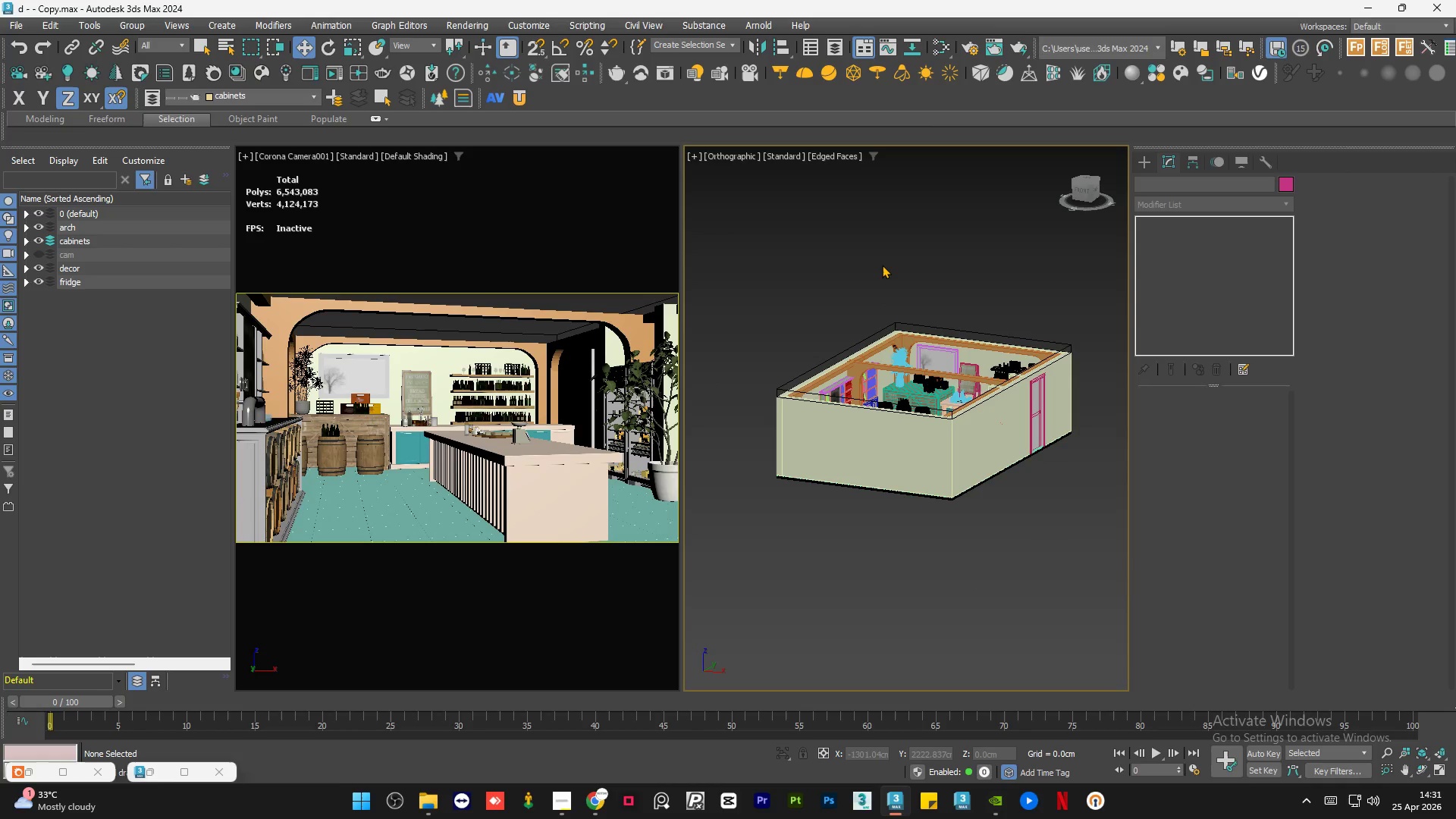 
key(Control+S)
 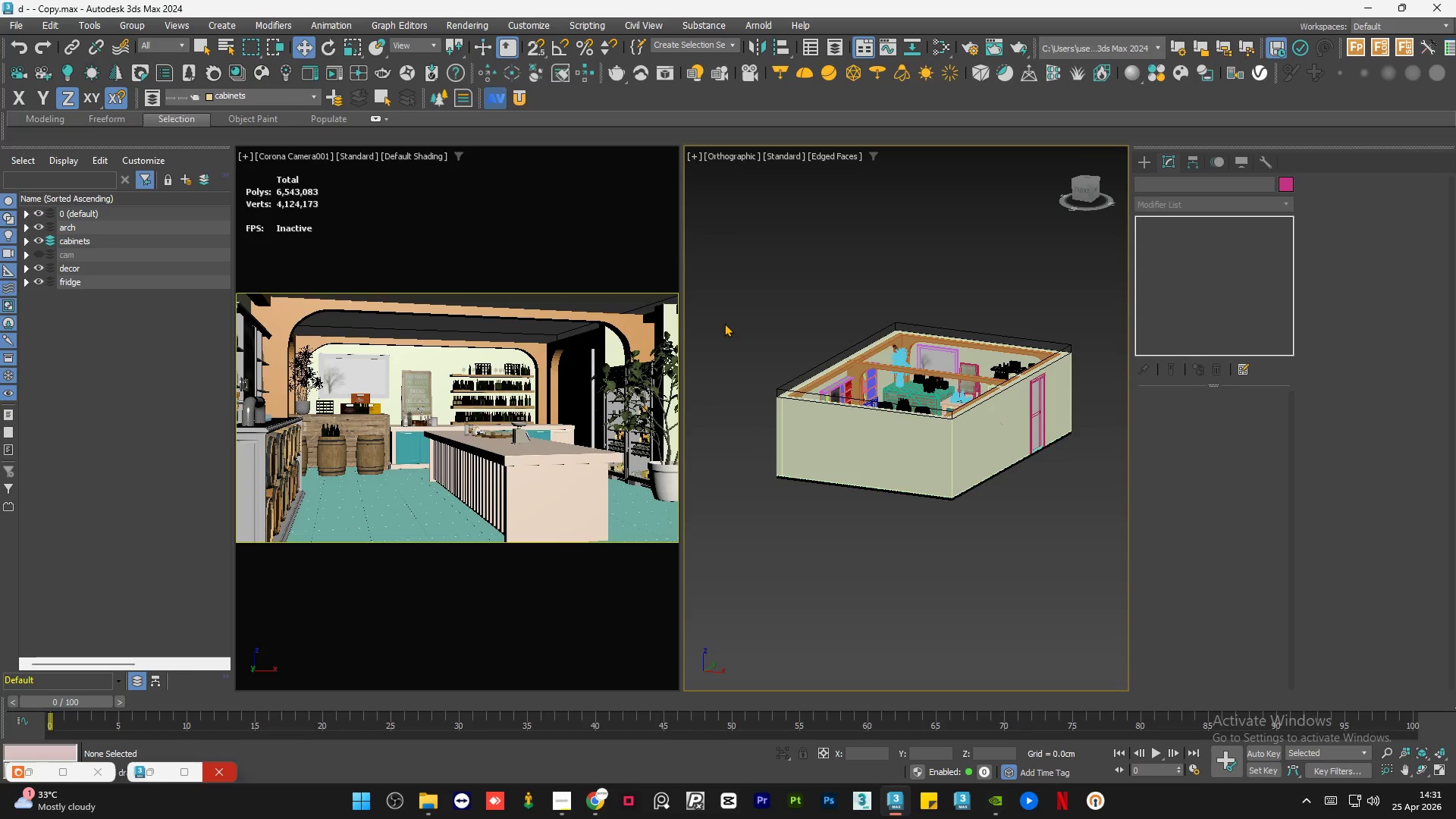 
wait(16.54)
 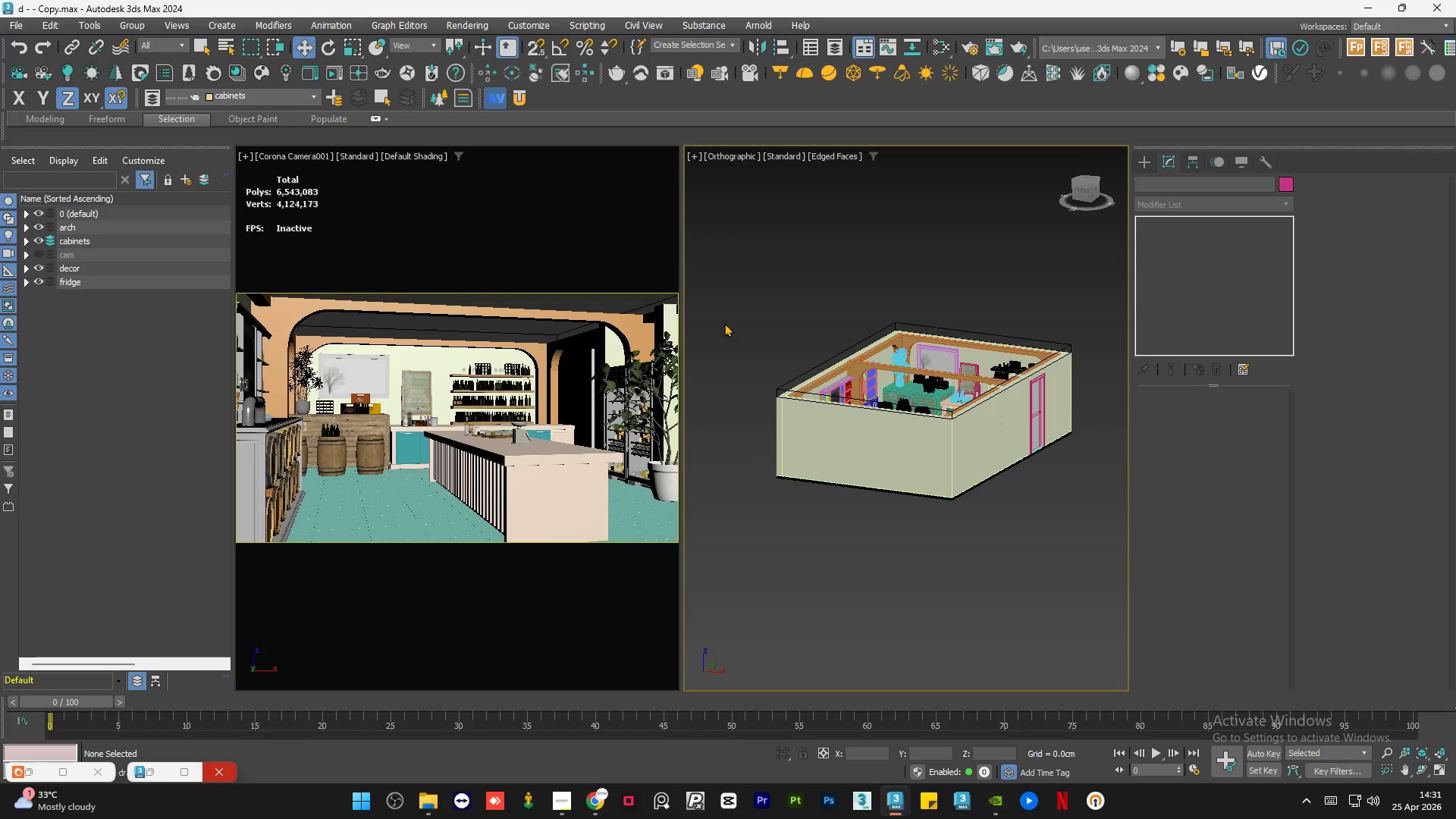 
mouse_move([564, 810])
 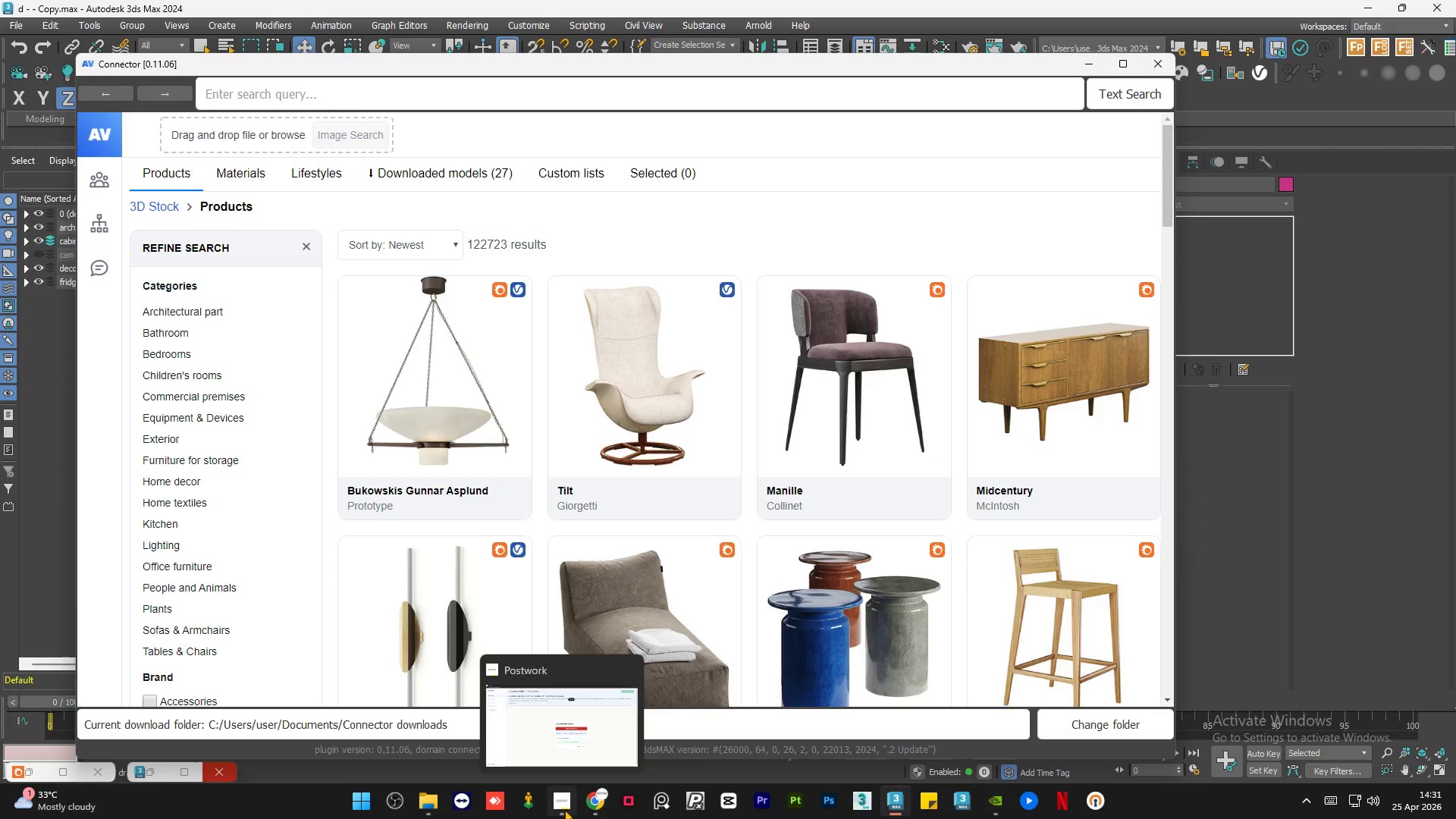 
left_click([564, 809])